 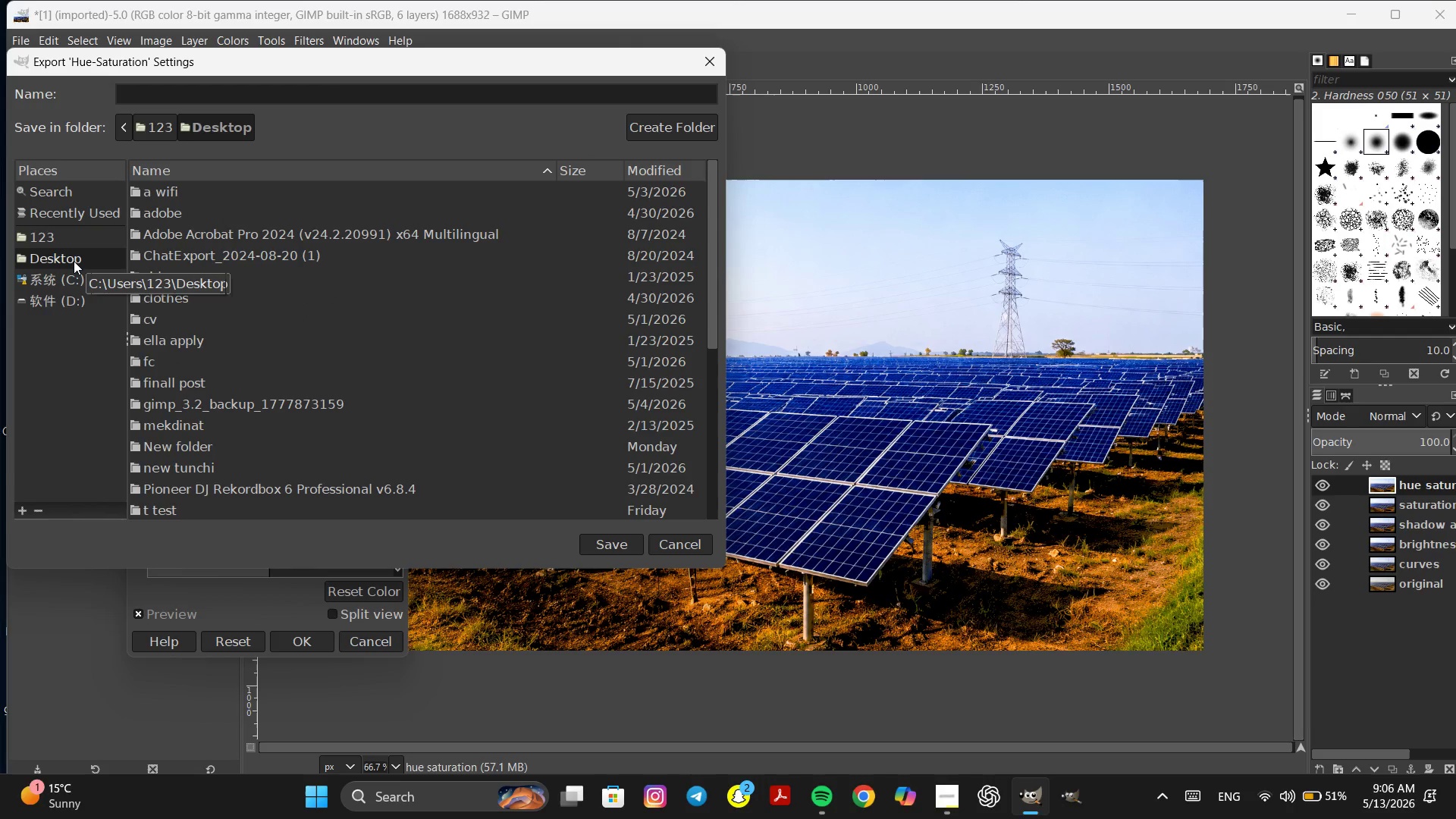 
scroll: coordinate [321, 433], scroll_direction: down, amount: 24.0
 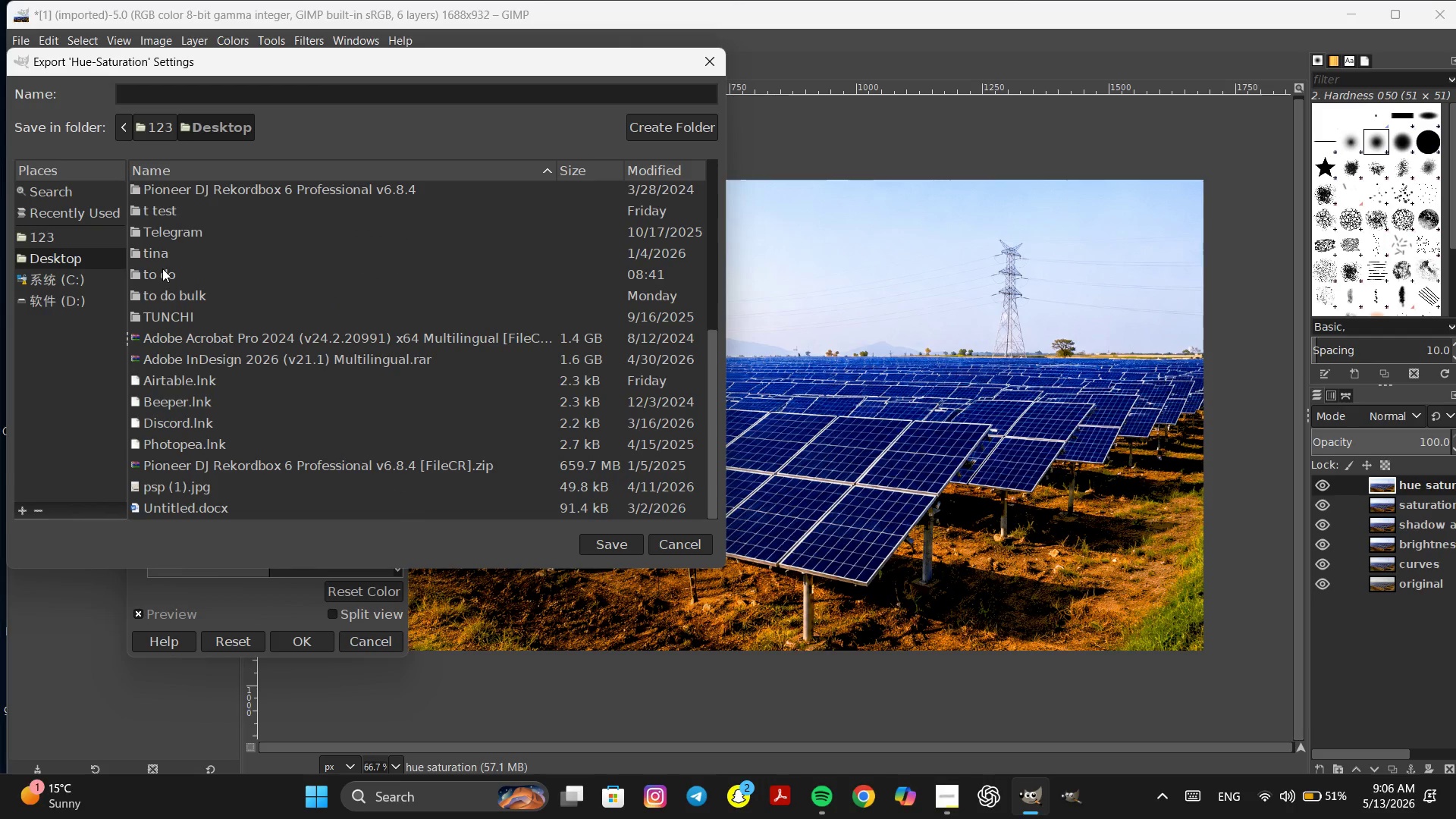 
double_click([162, 268])
 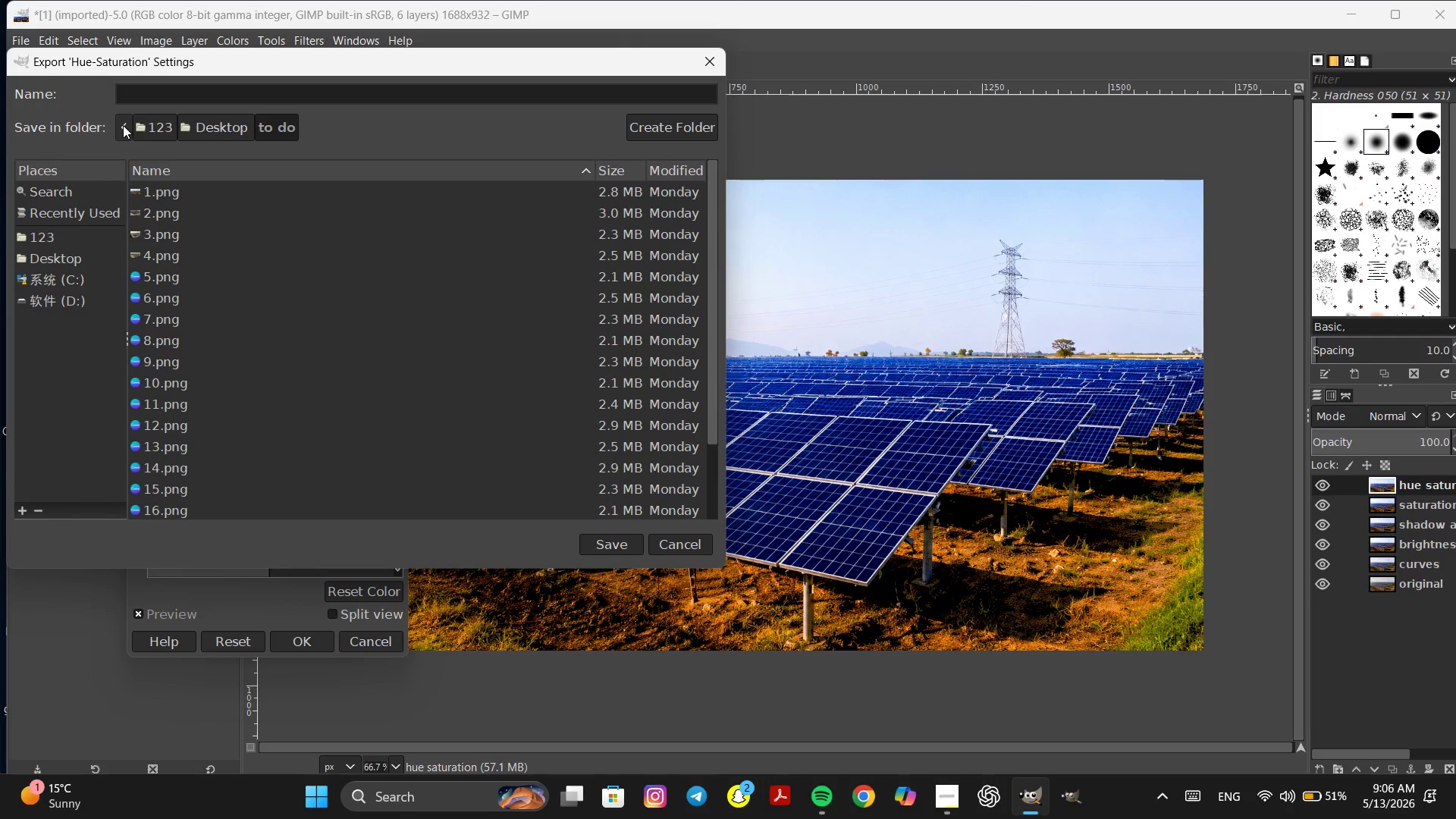 
left_click([123, 125])
 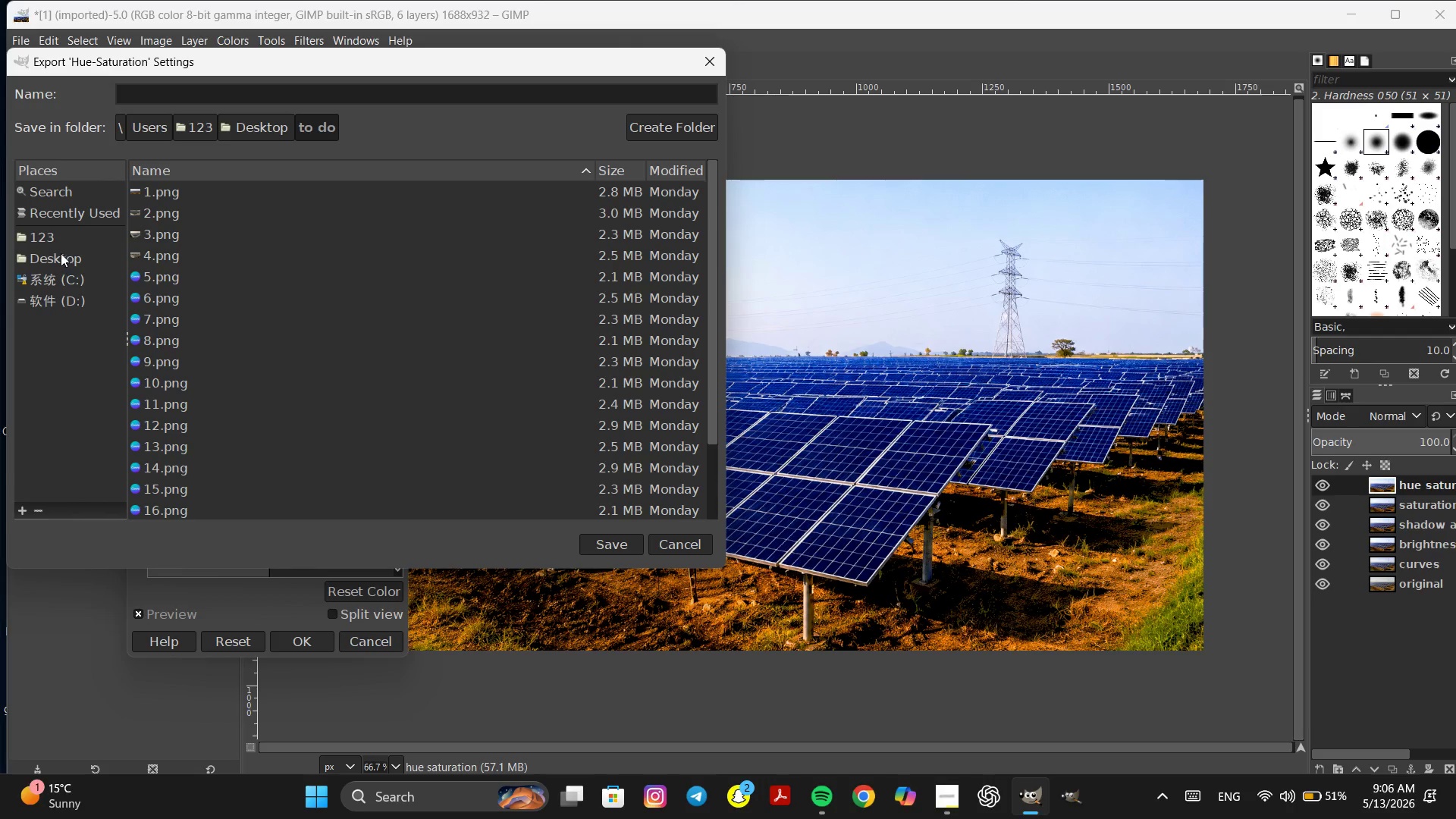 
left_click([60, 255])
 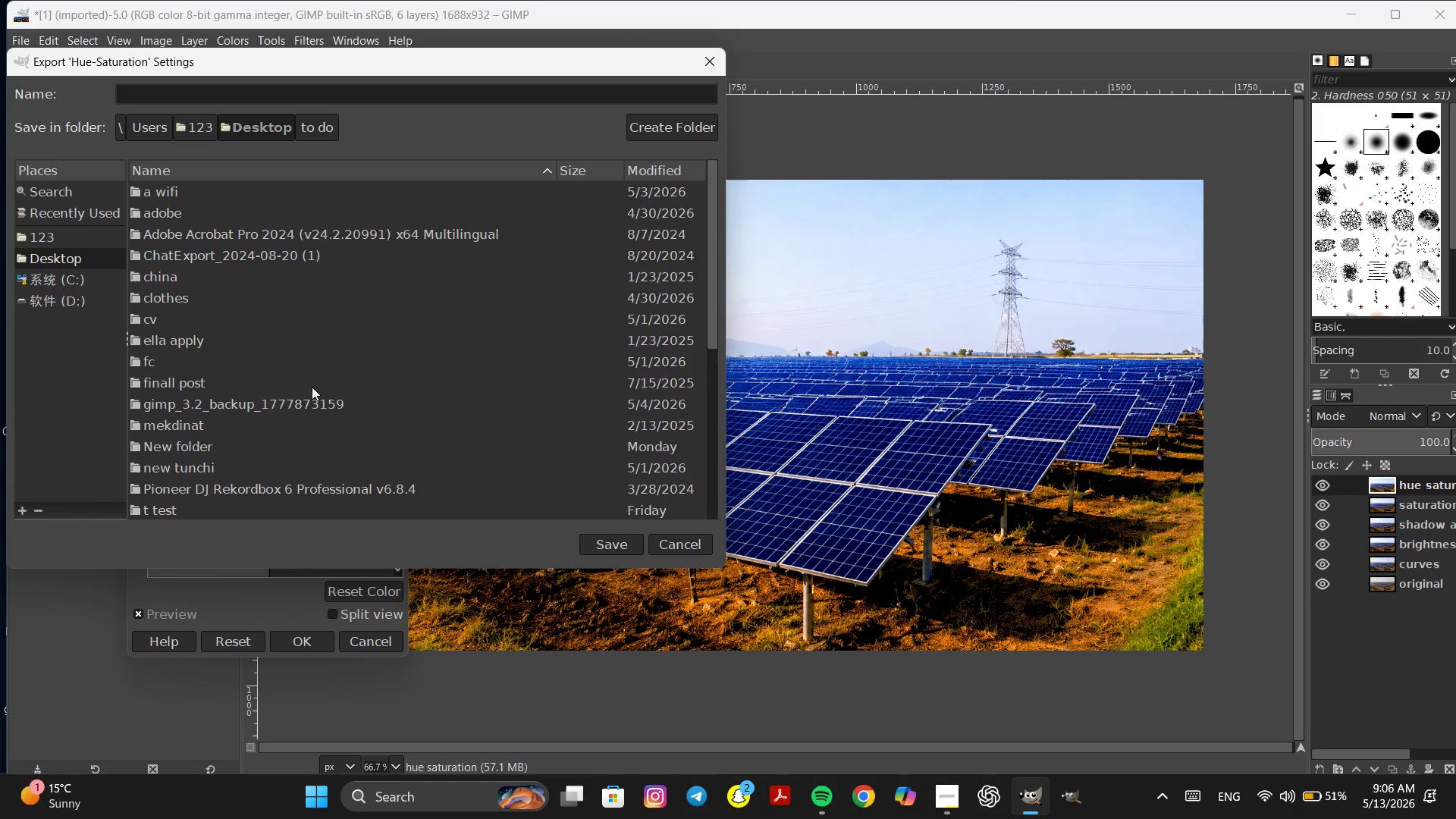 
scroll: coordinate [312, 387], scroll_direction: down, amount: 11.0
 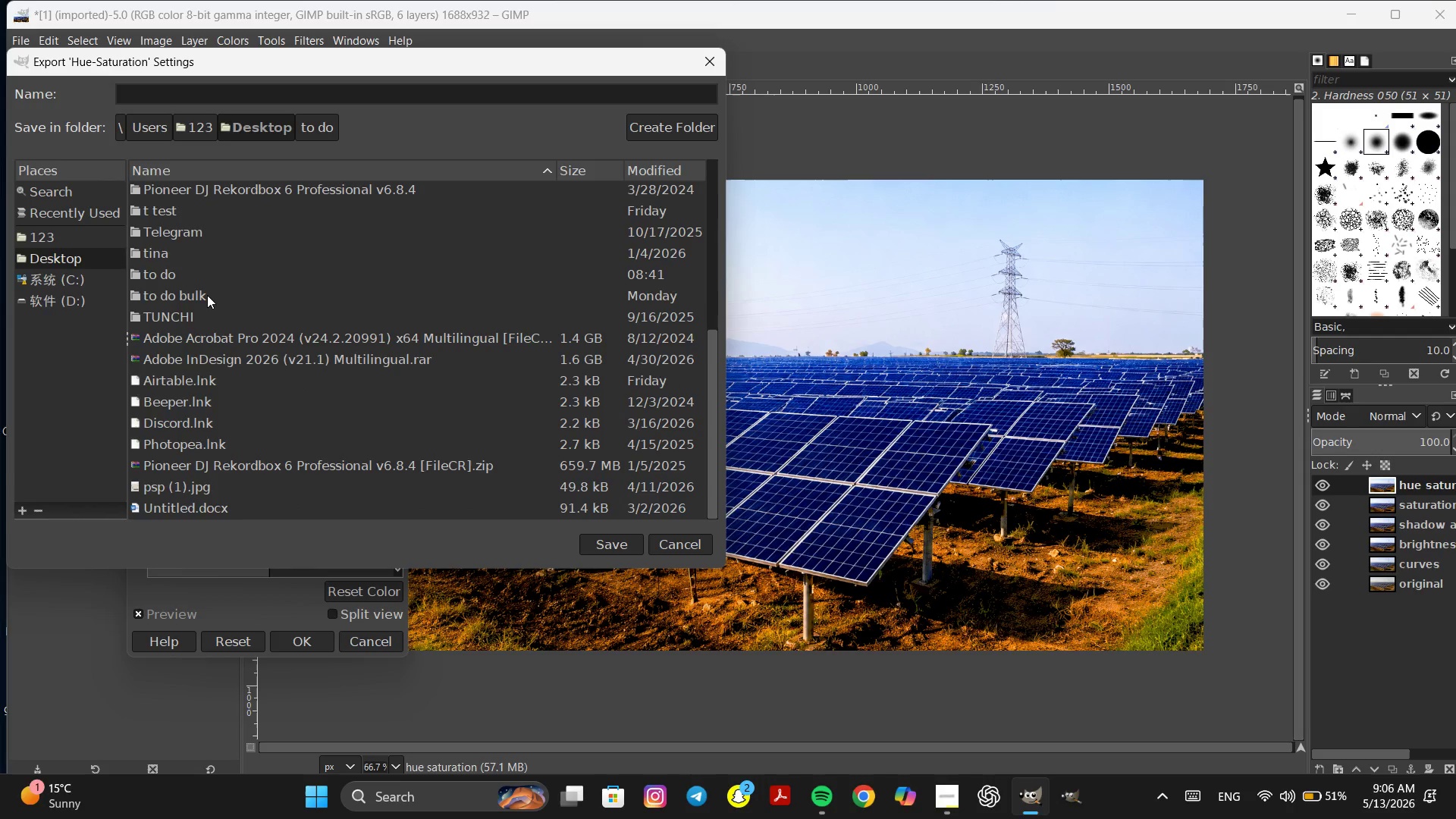 
double_click([207, 295])
 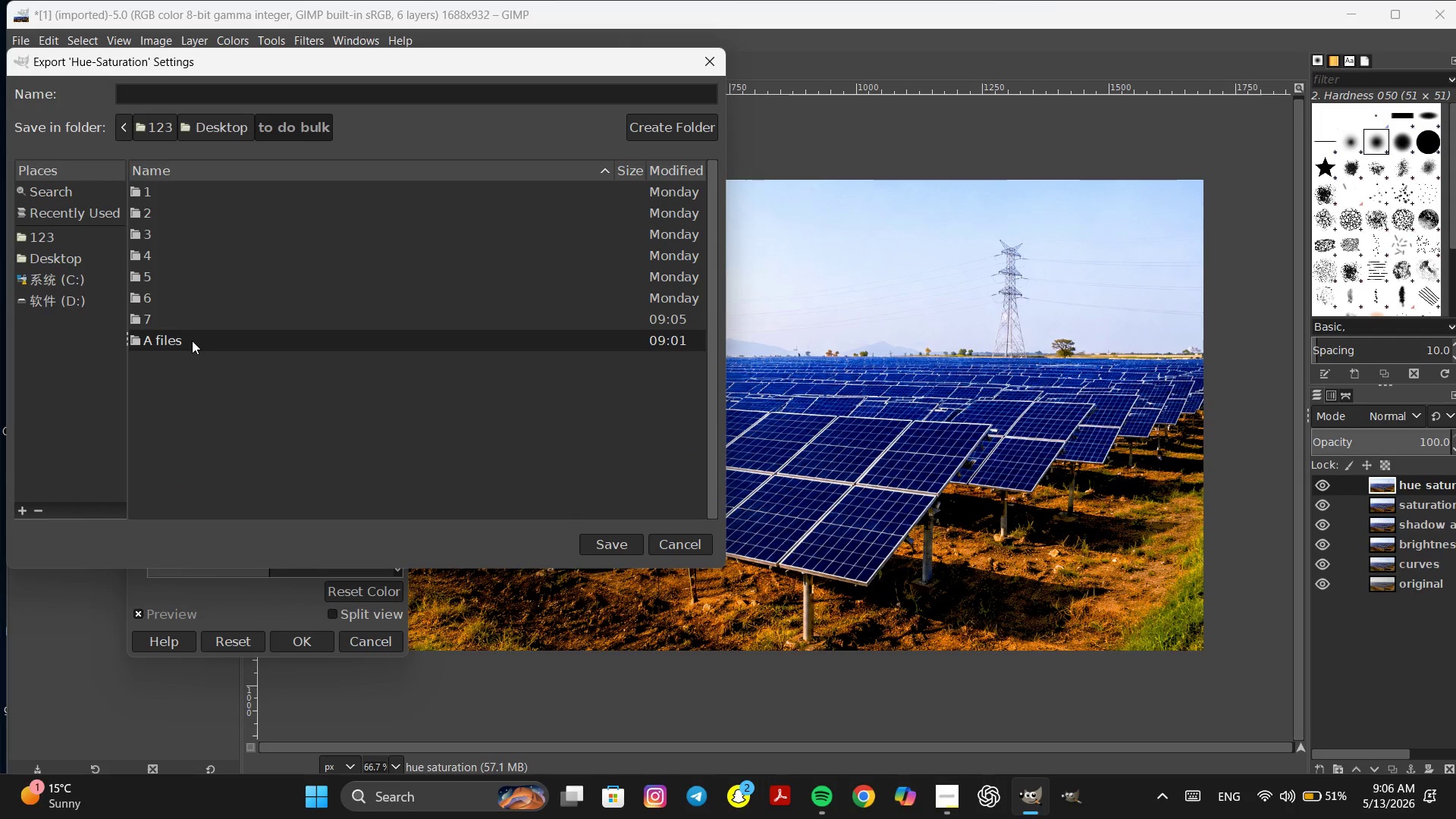 
double_click([192, 340])
 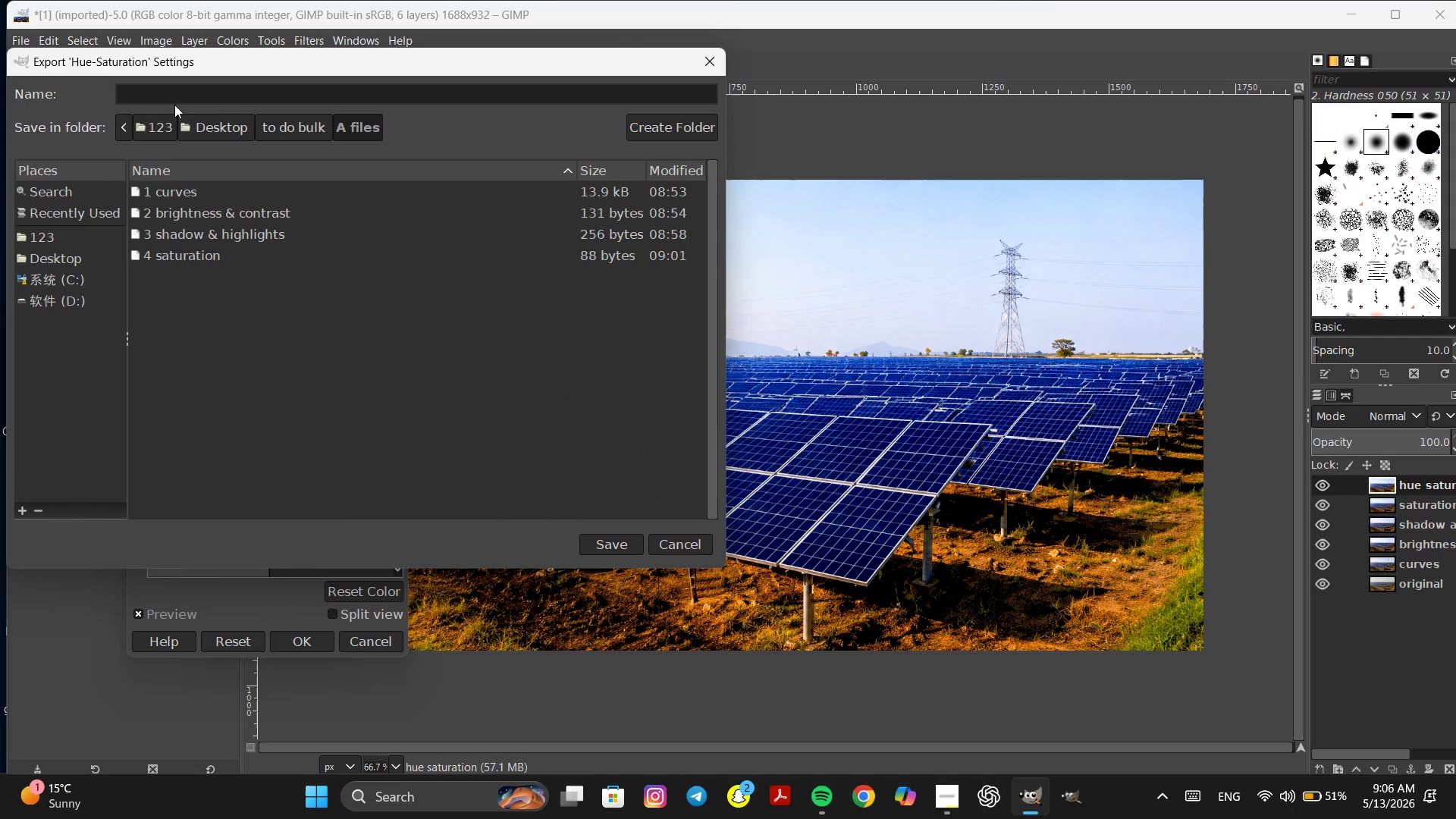 
left_click([184, 90])
 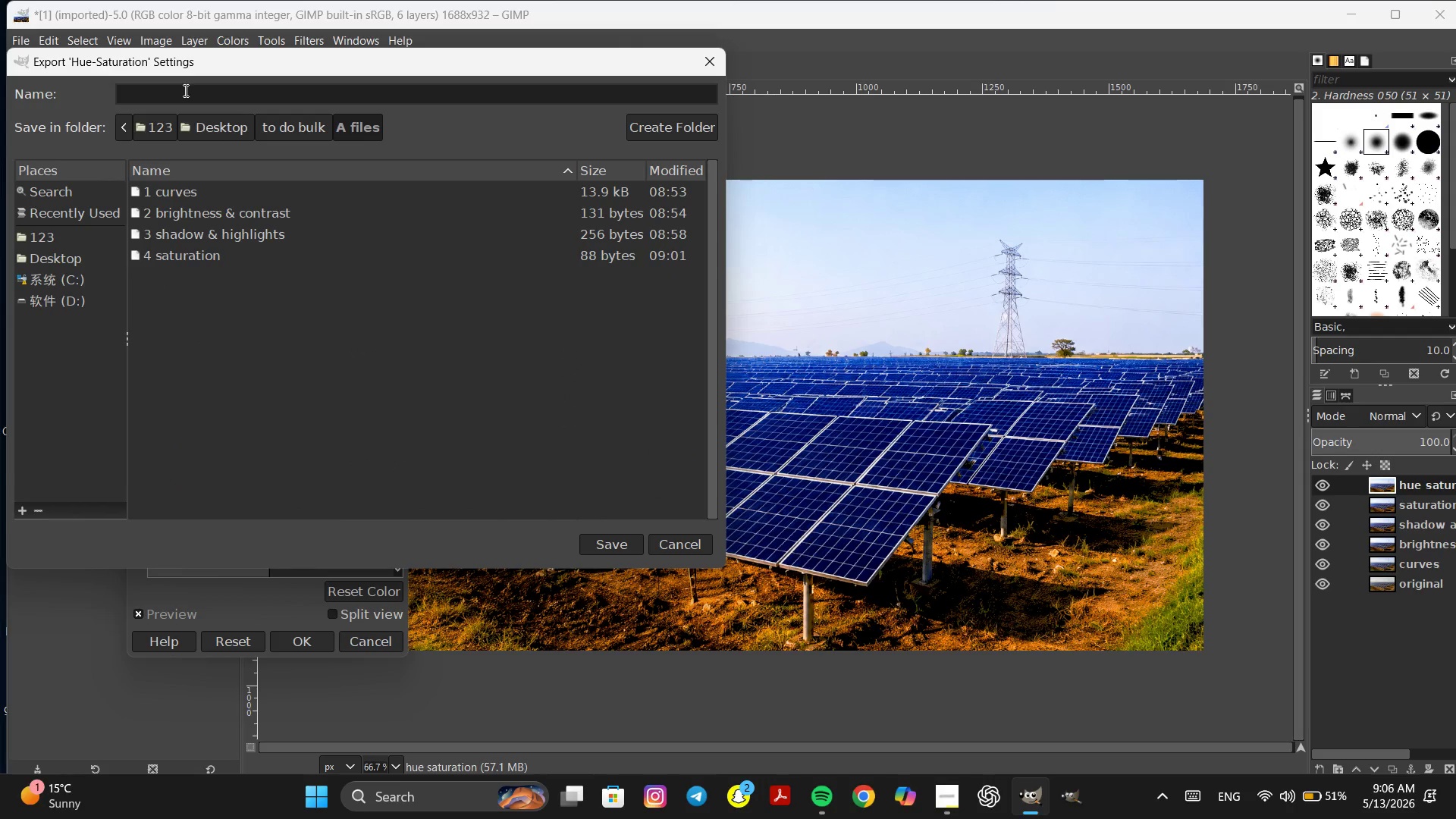 
type(5 hue saturation)
 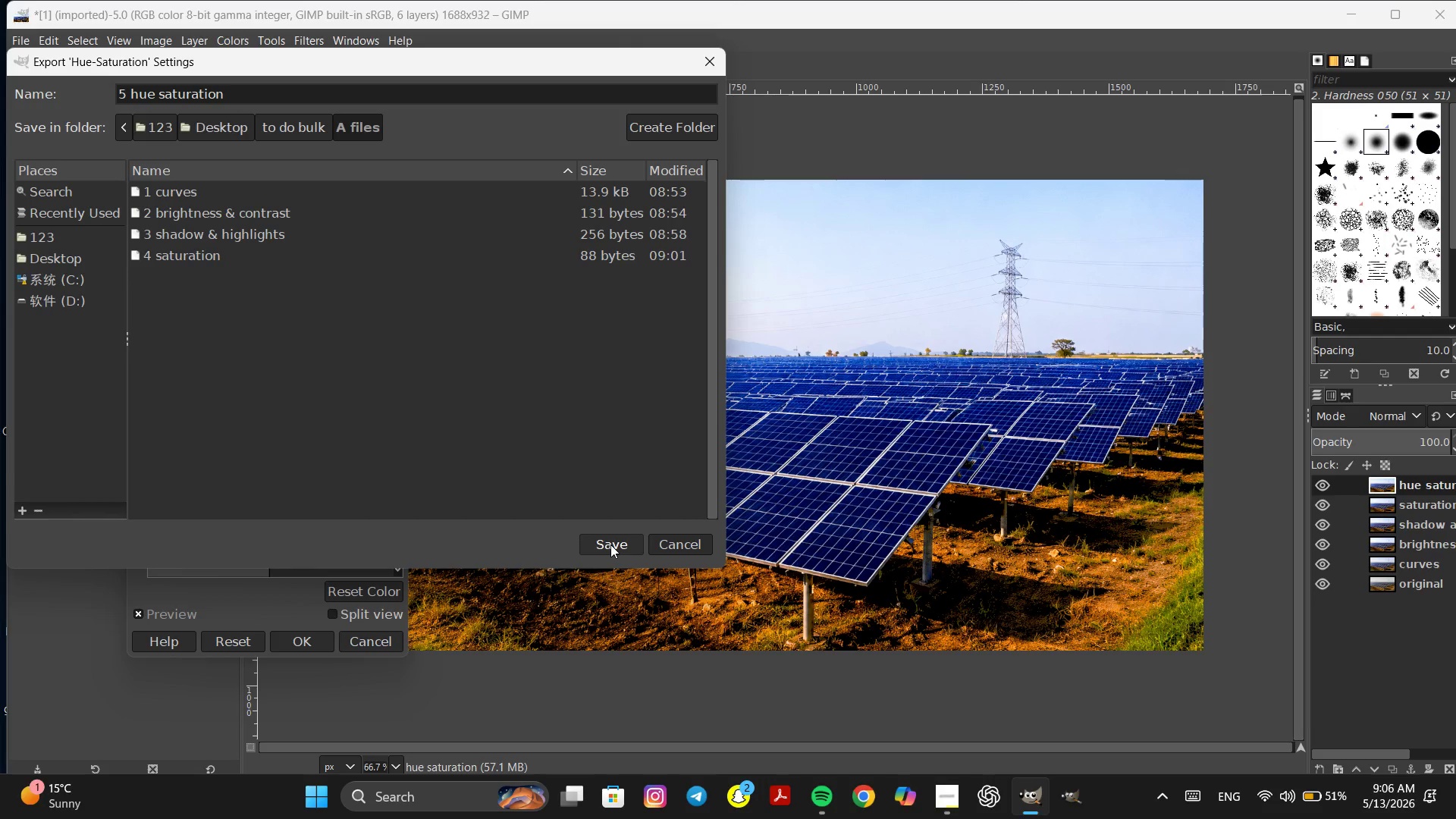 
left_click([610, 544])
 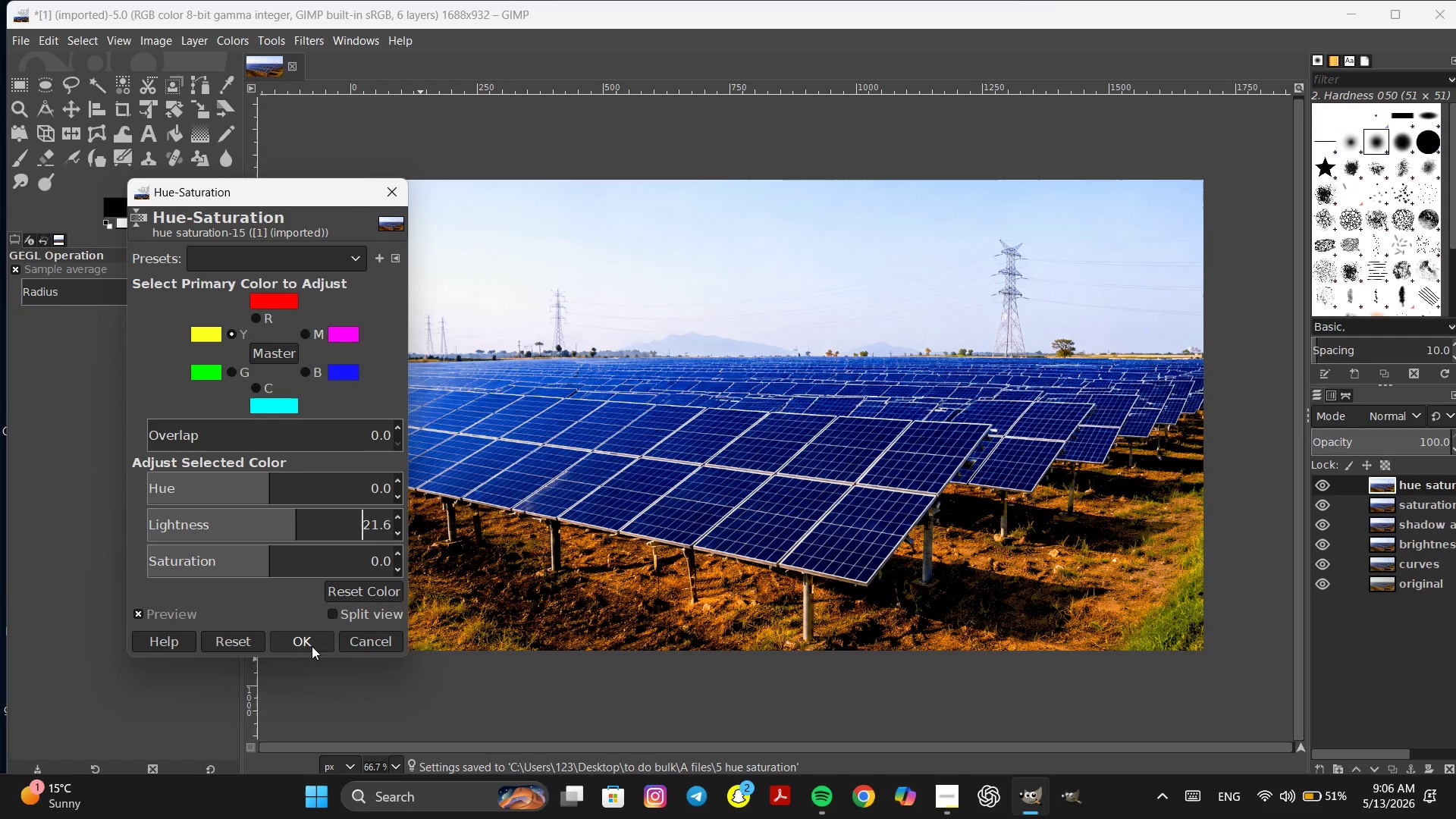 
wait(5.67)
 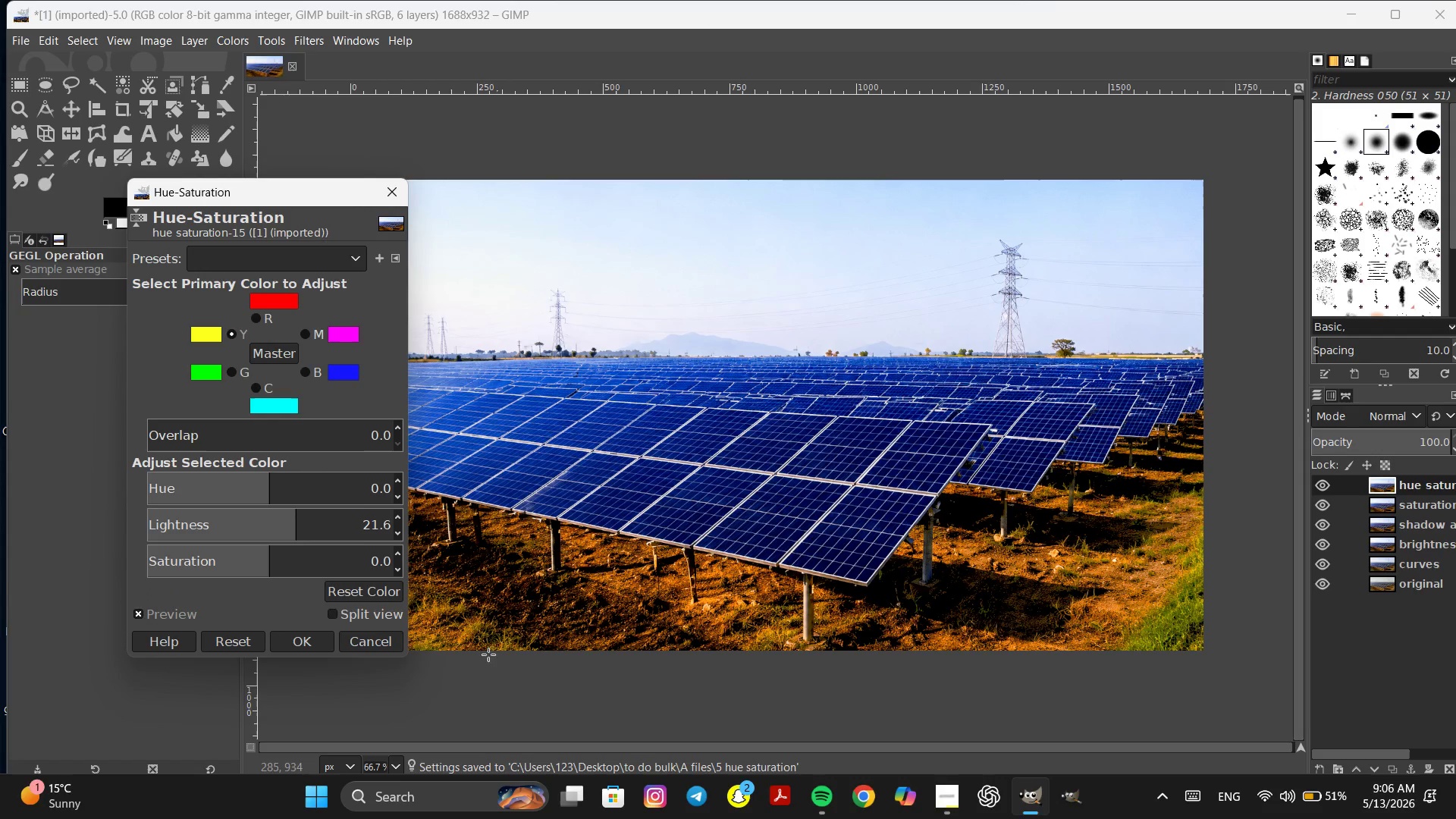 
left_click([312, 643])
 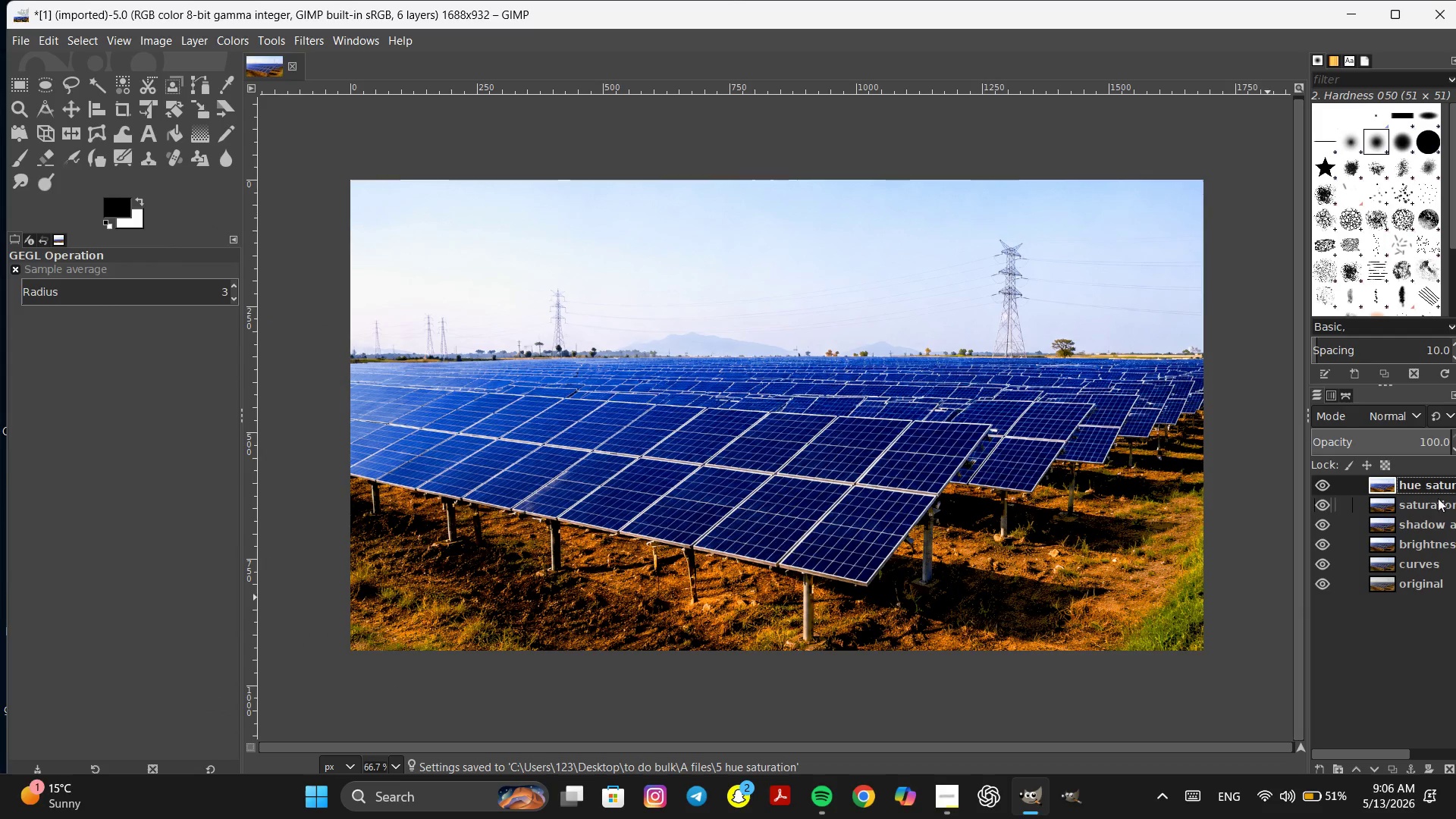 
right_click([1428, 481])
 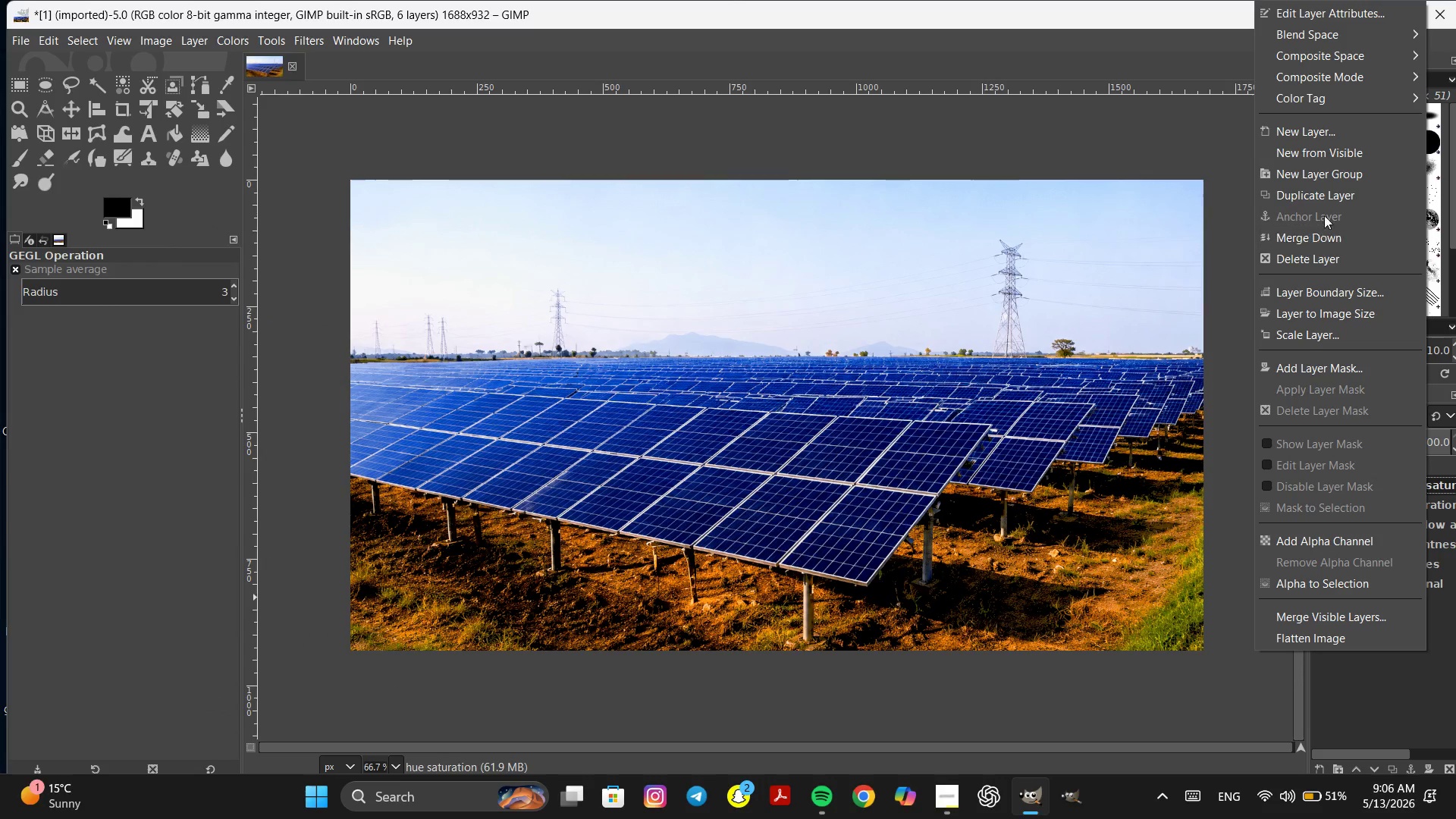 
left_click([1328, 200])
 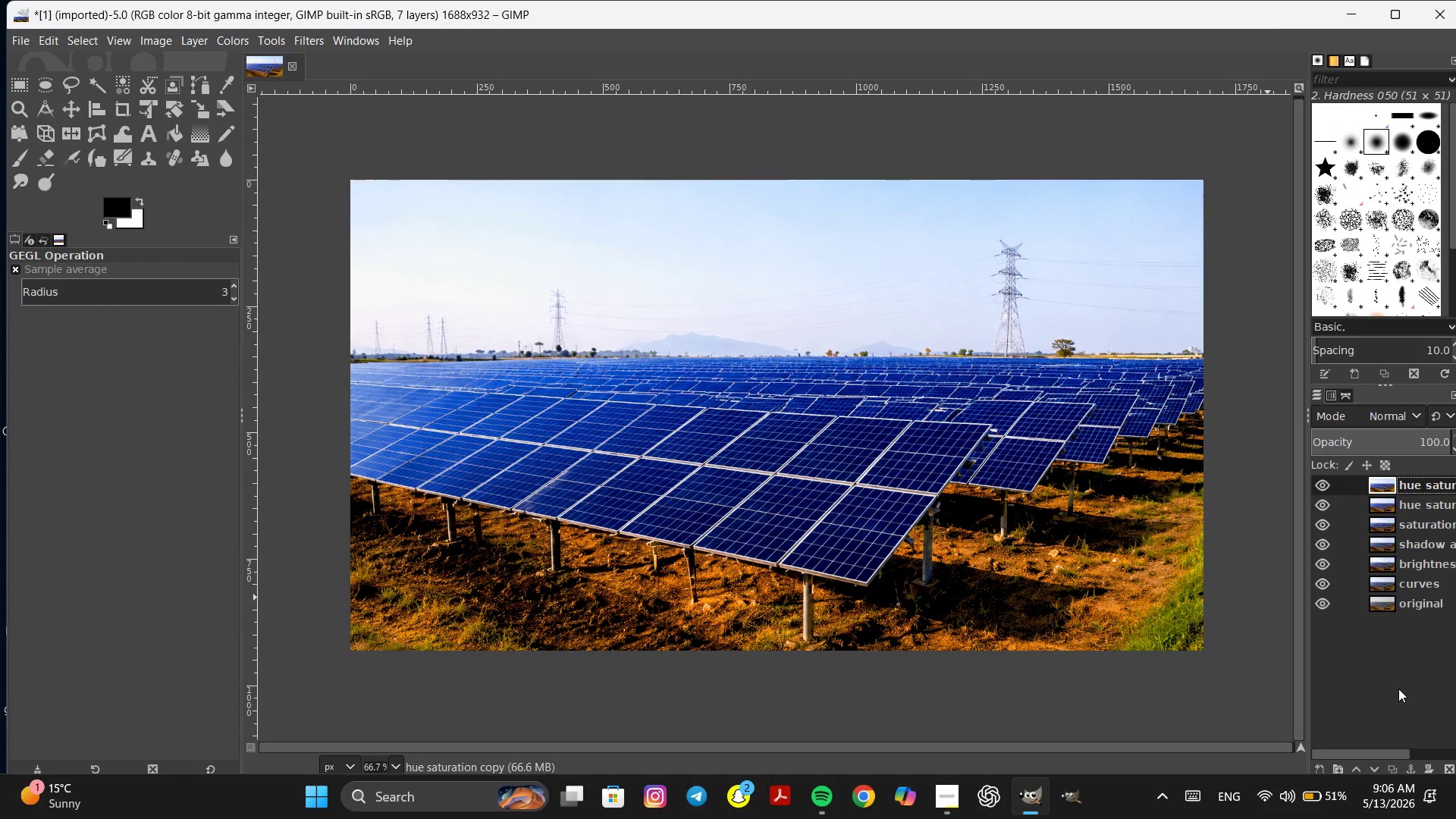 
wait(17.56)
 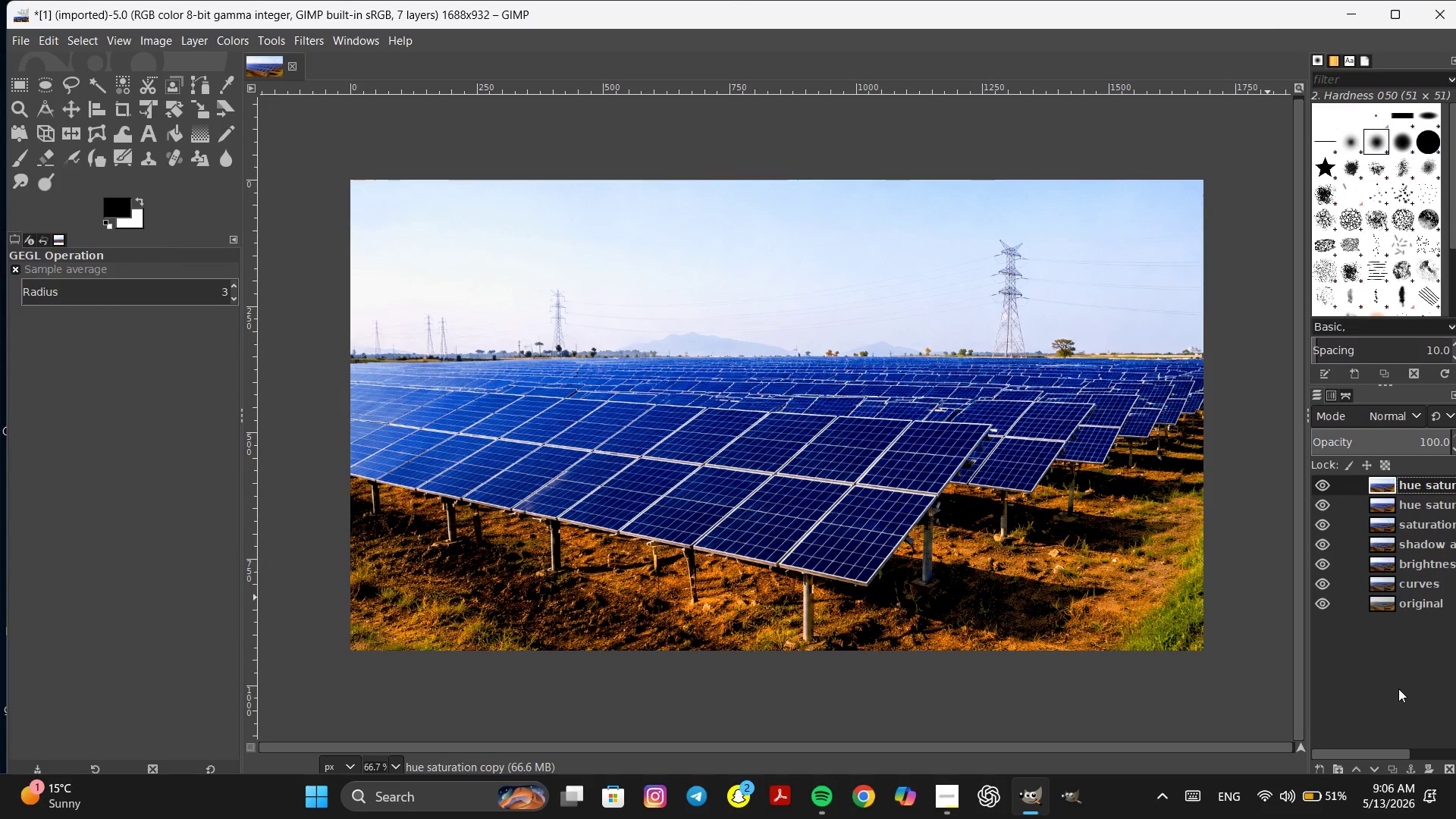 
left_click([235, 42])
 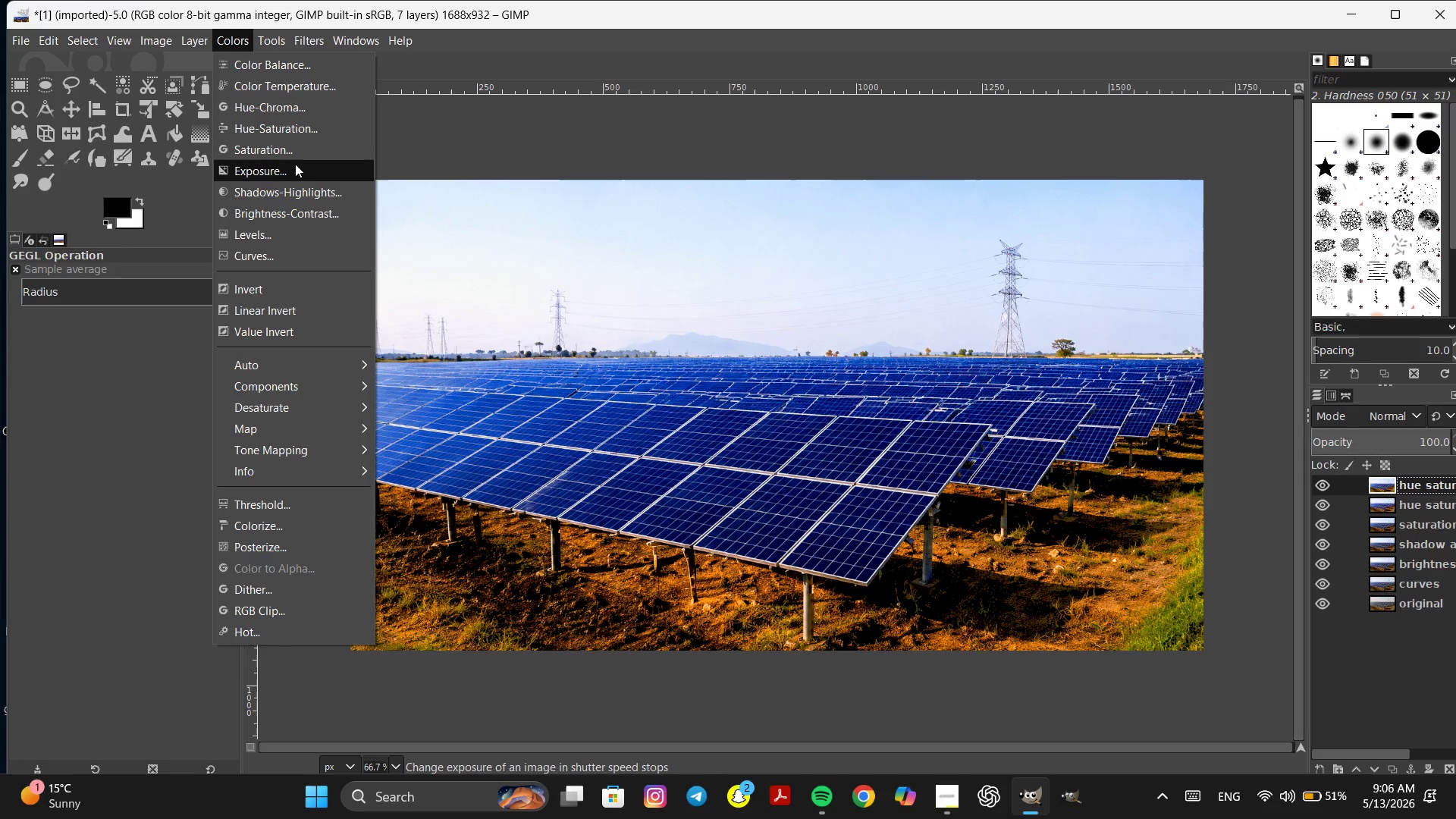 
left_click([299, 103])
 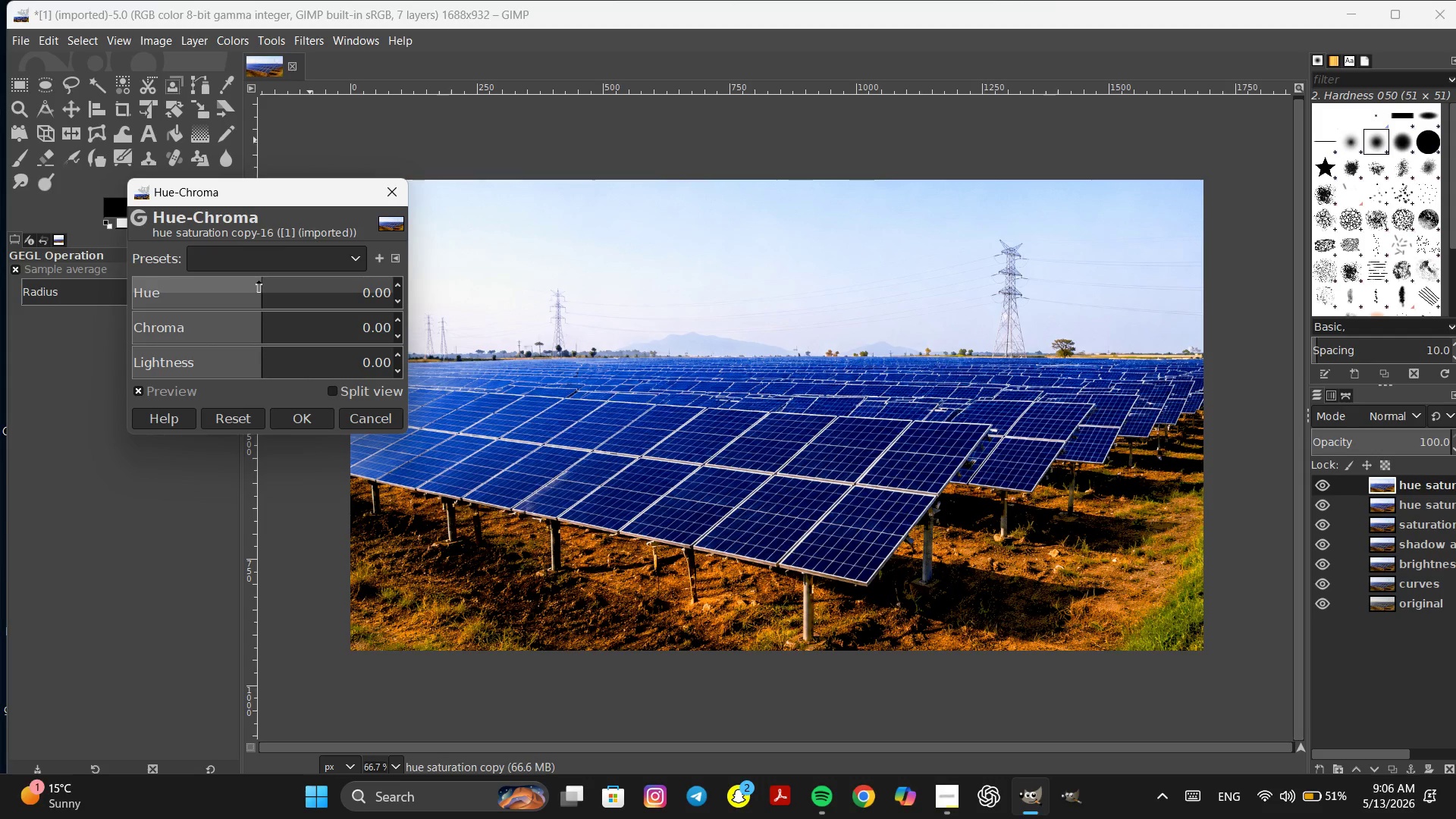 
left_click_drag(start_coordinate=[259, 281], to_coordinate=[299, 297])
 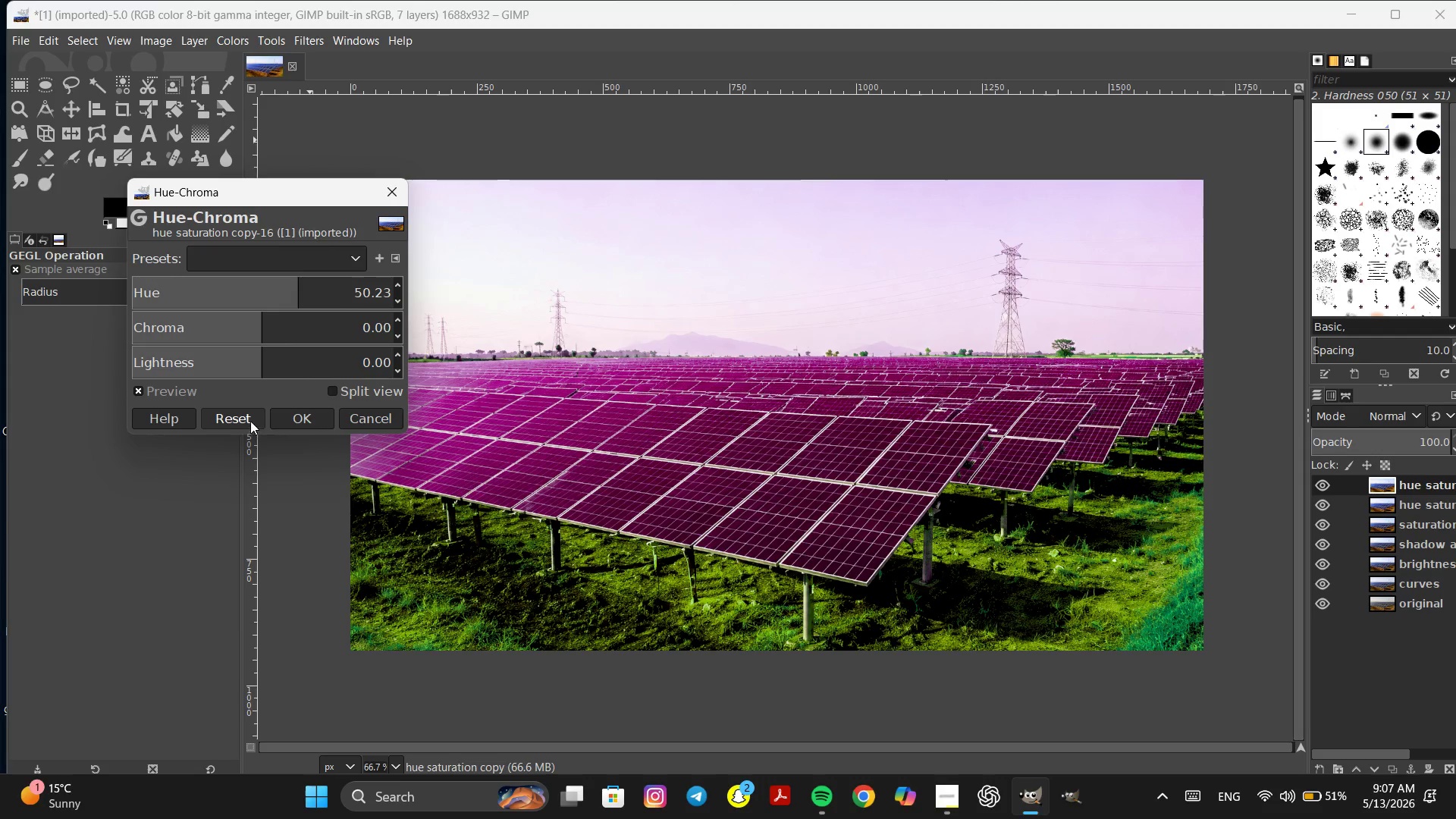 
left_click([250, 421])
 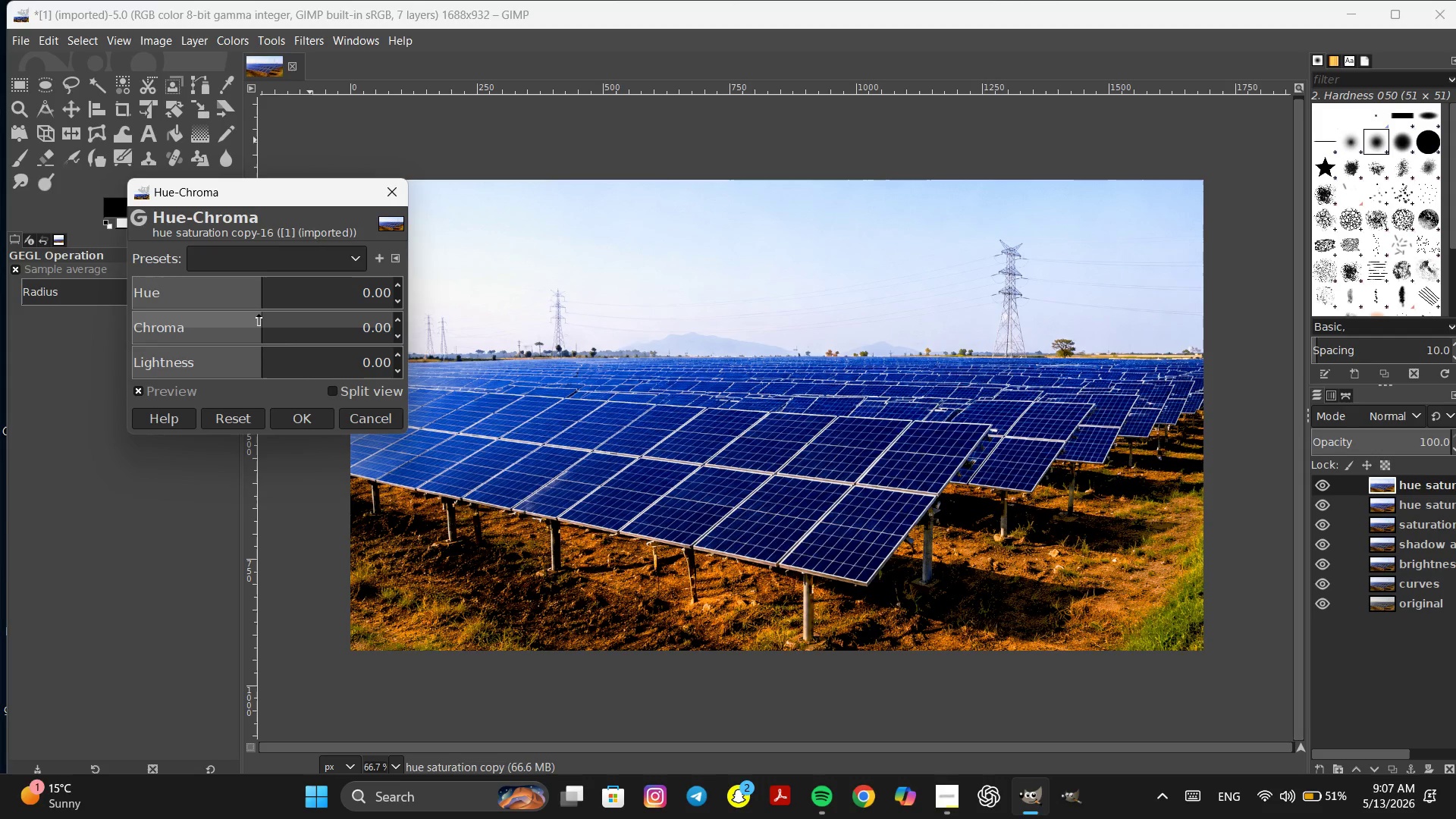 
left_click_drag(start_coordinate=[259, 314], to_coordinate=[307, 314])
 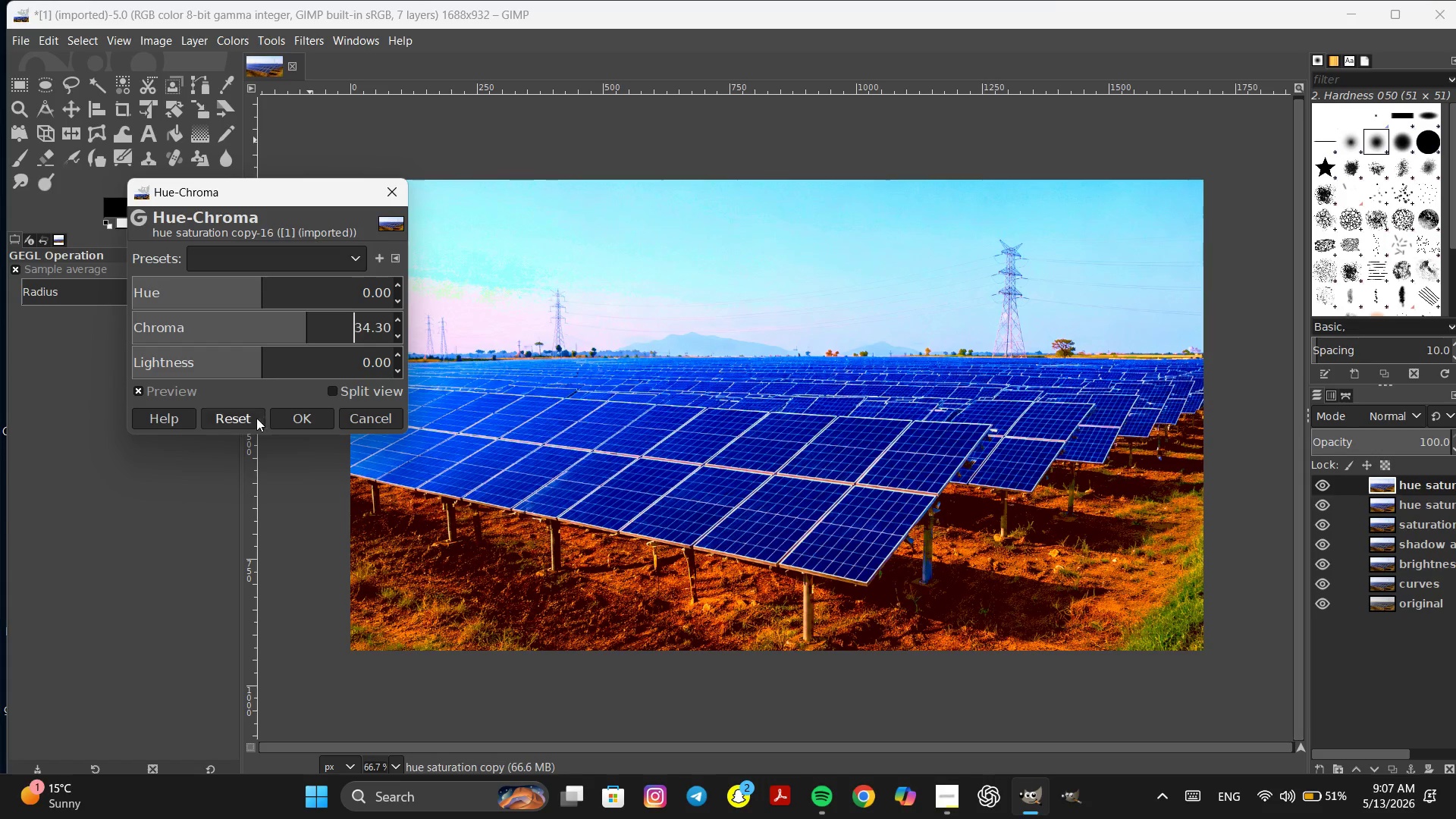 
left_click([254, 417])
 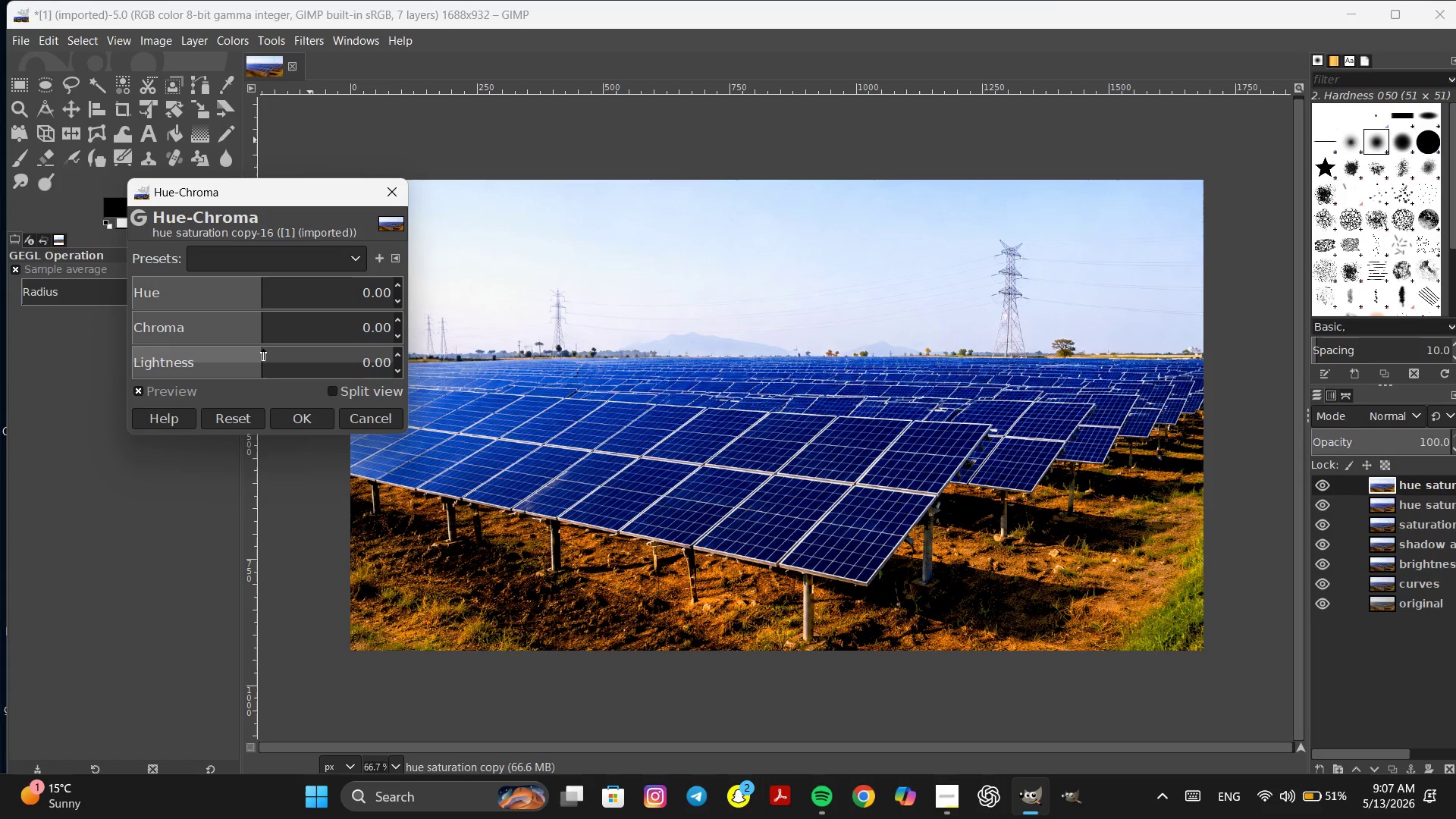 
left_click_drag(start_coordinate=[260, 347], to_coordinate=[240, 360])
 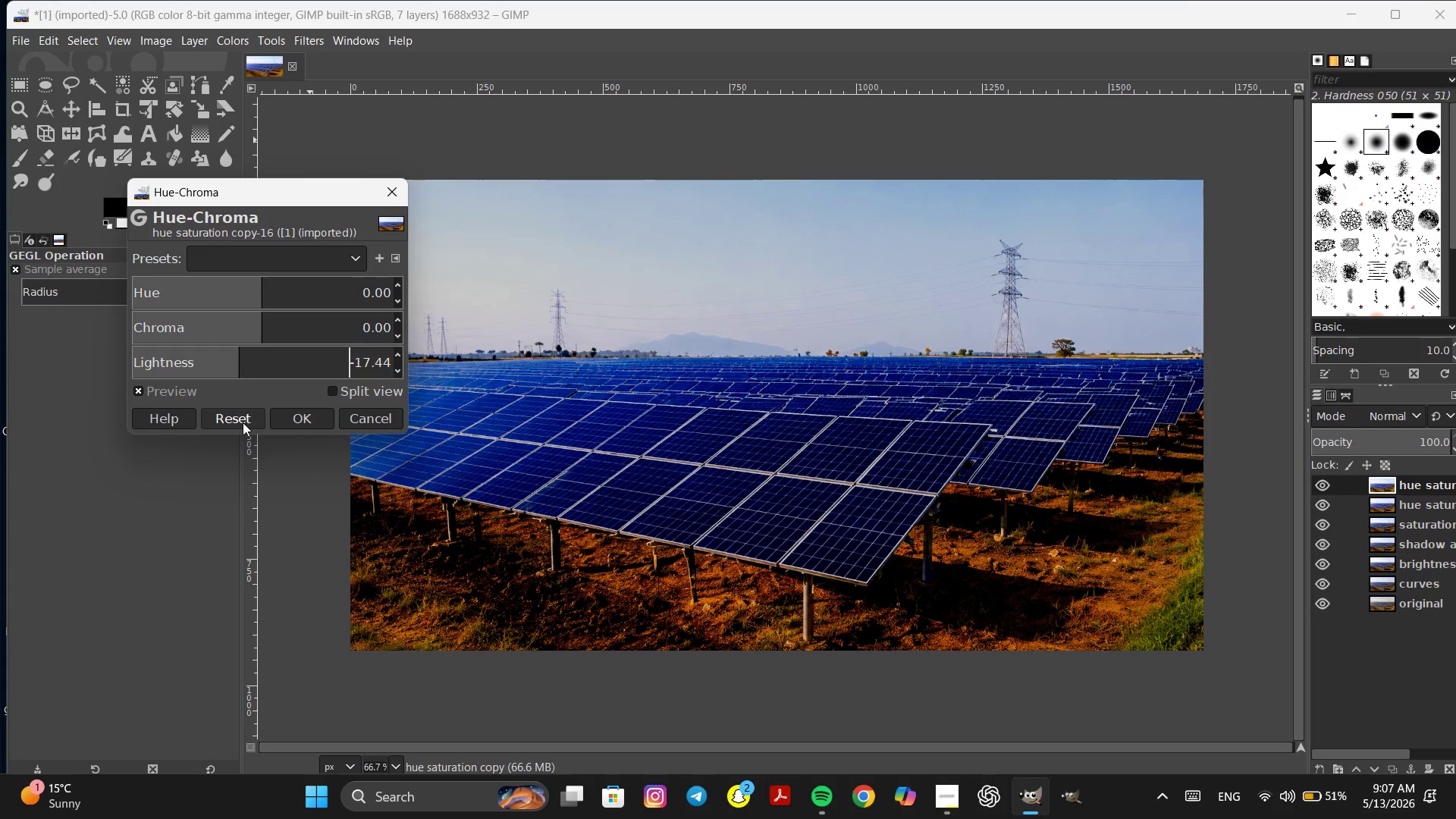 
left_click([243, 422])
 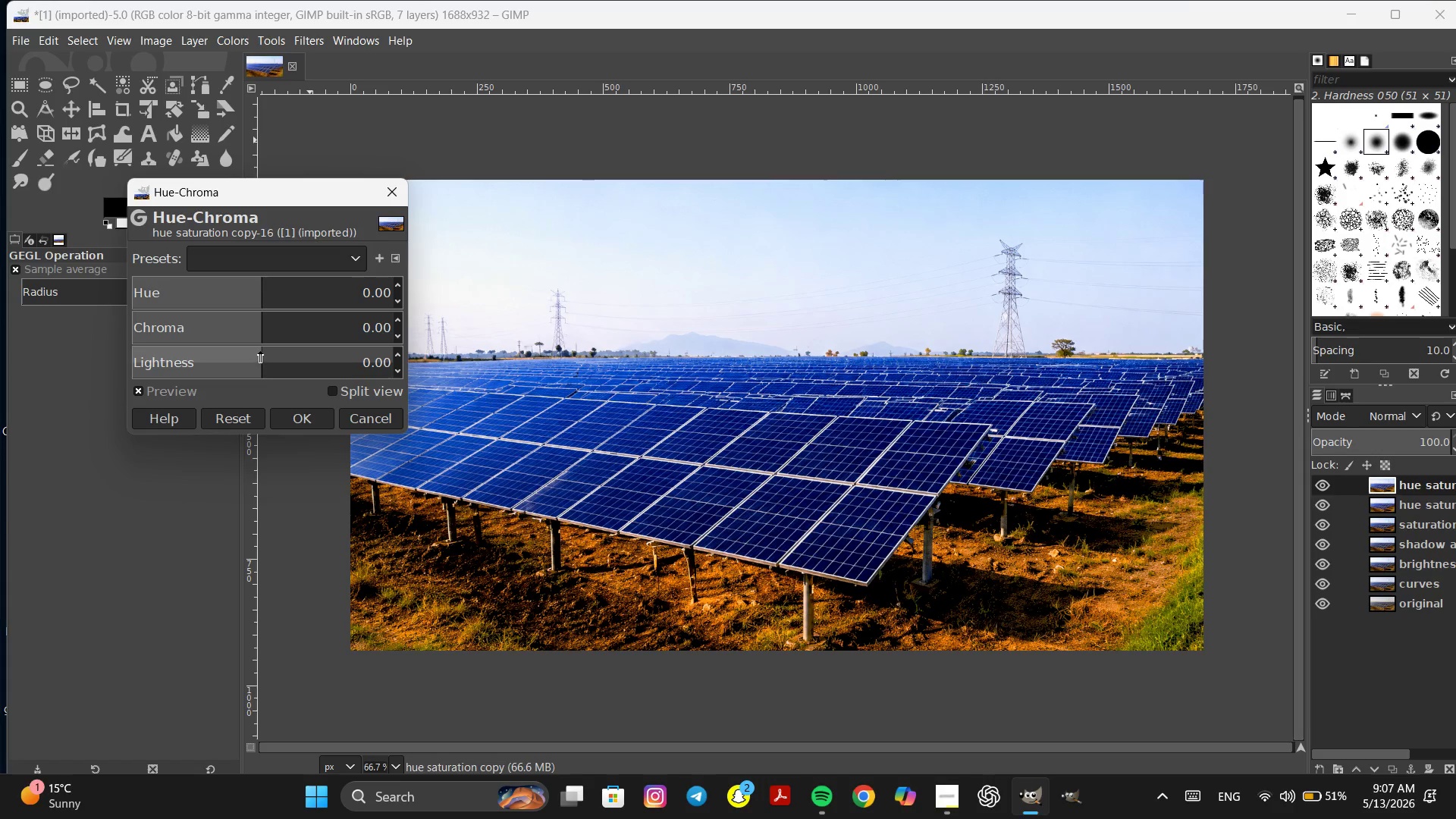 
left_click_drag(start_coordinate=[259, 350], to_coordinate=[256, 349])
 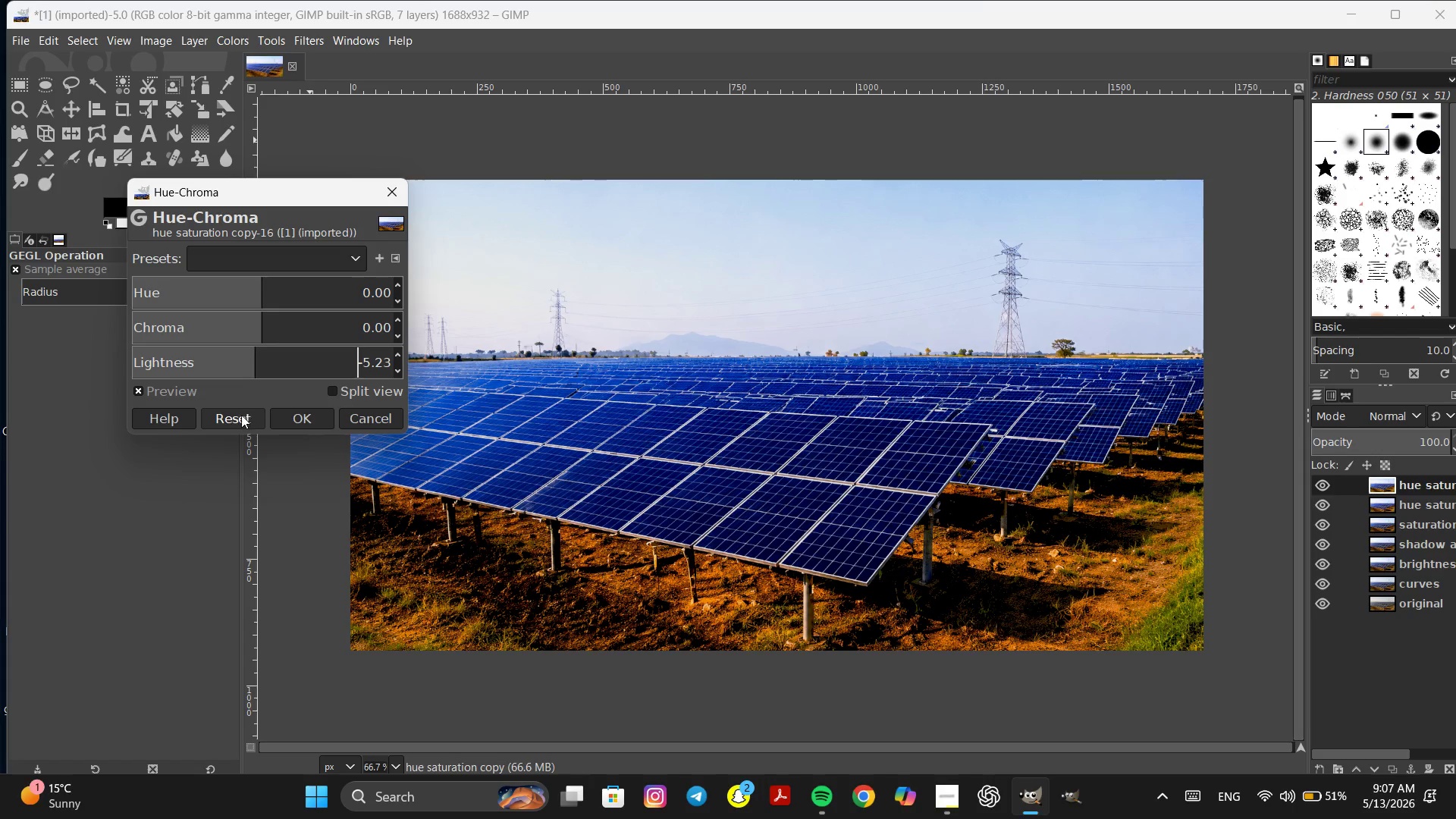 
left_click([241, 415])
 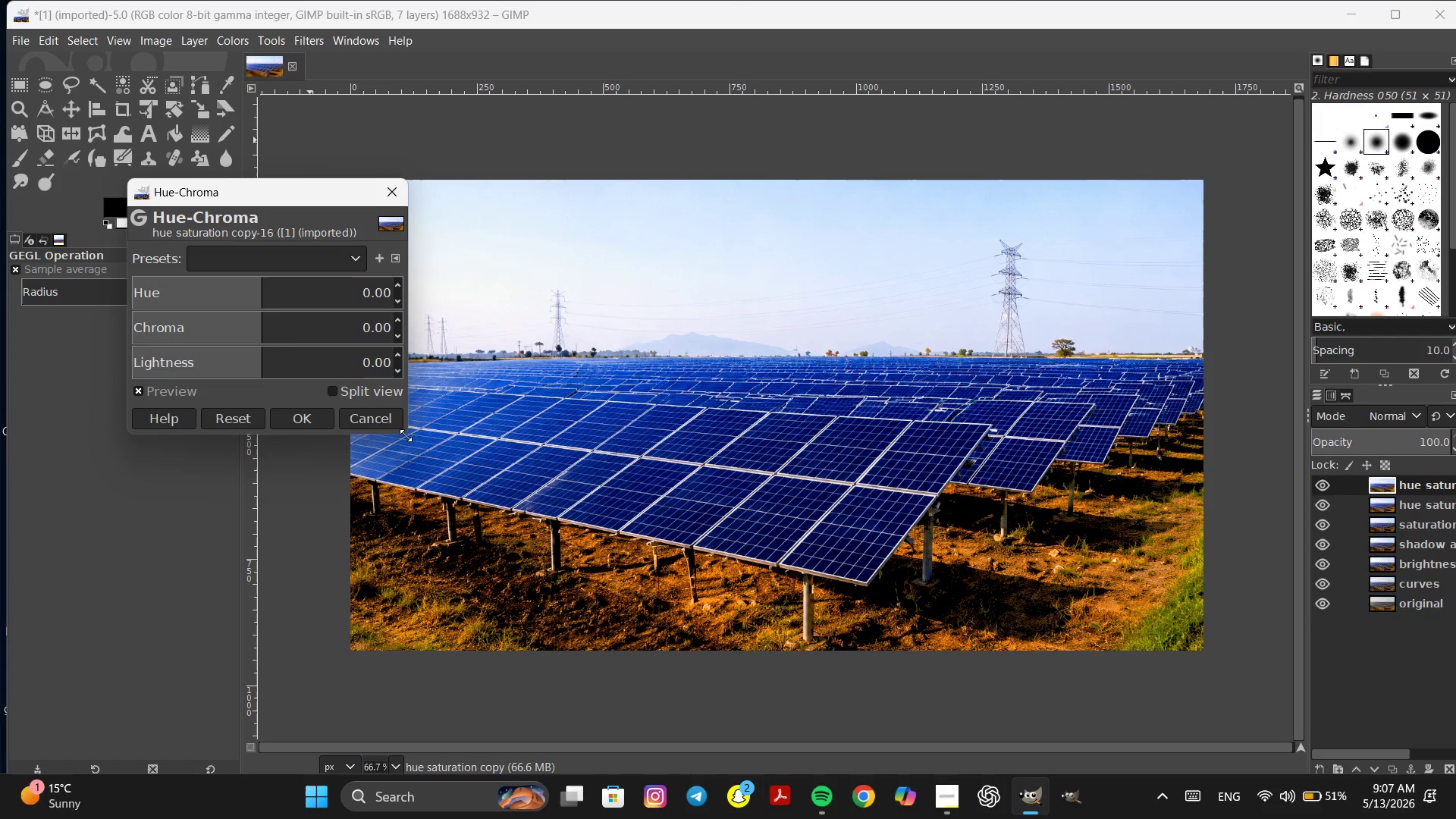 
wait(33.76)
 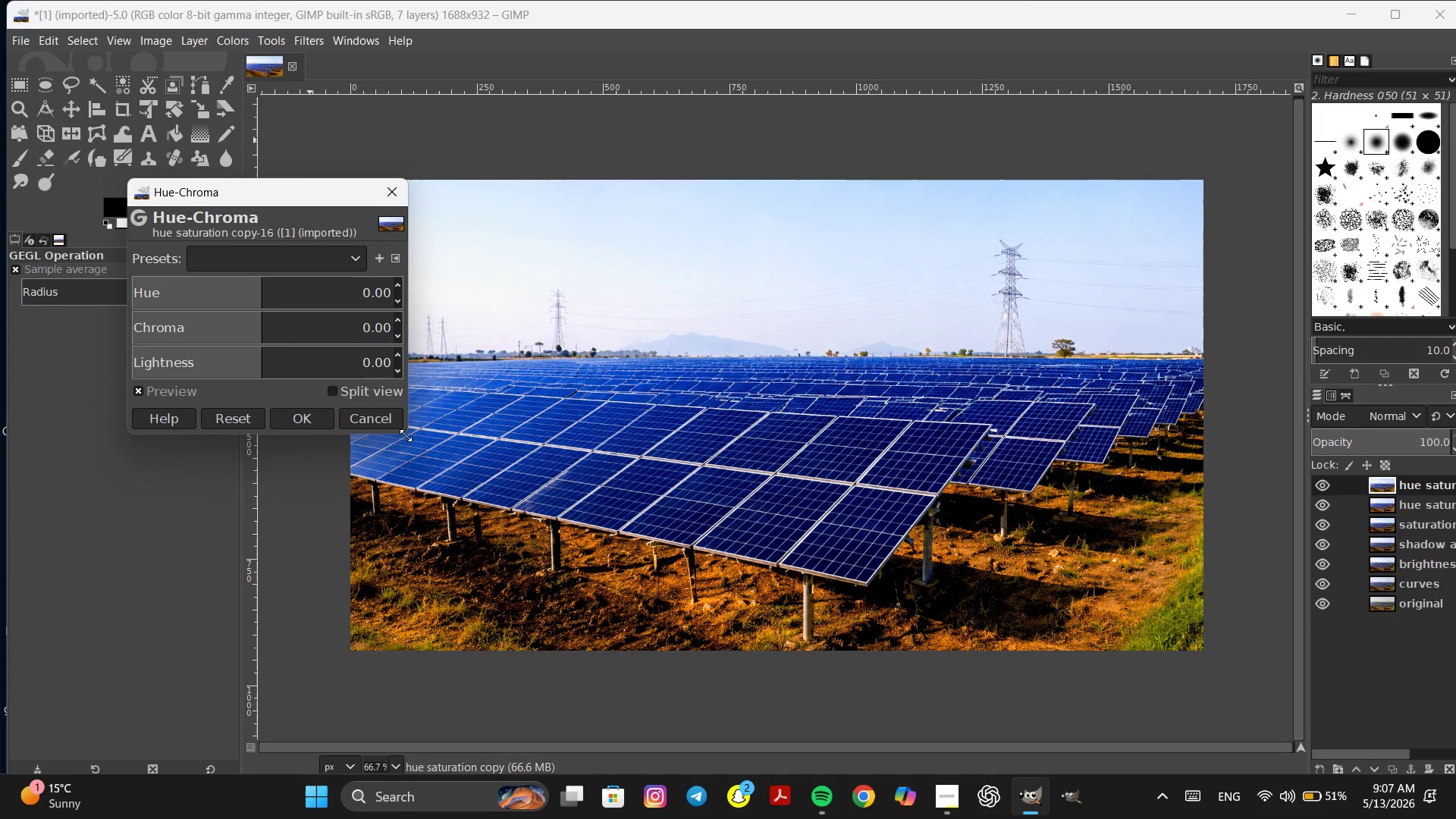 
left_click([378, 415])
 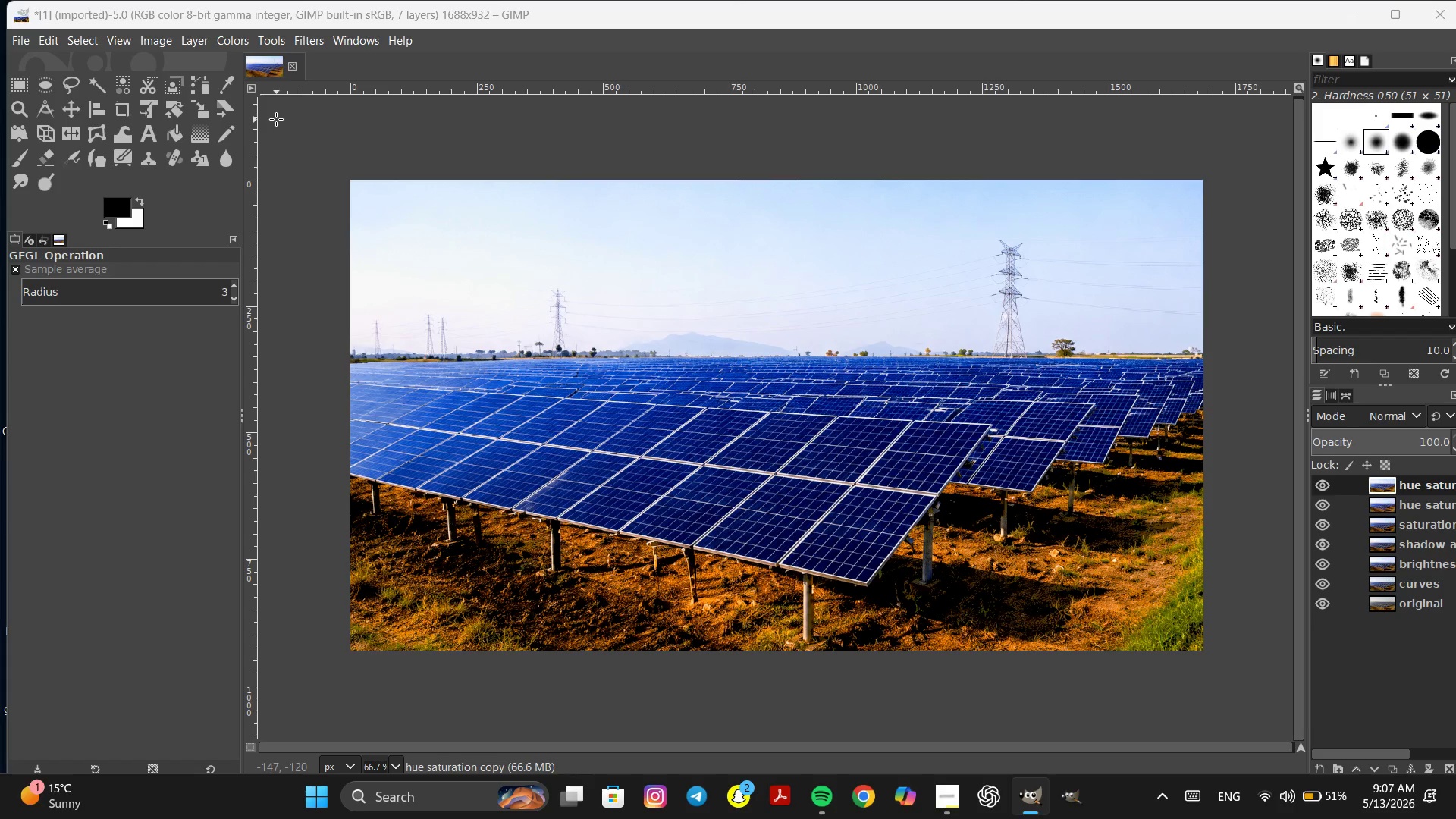 
wait(12.38)
 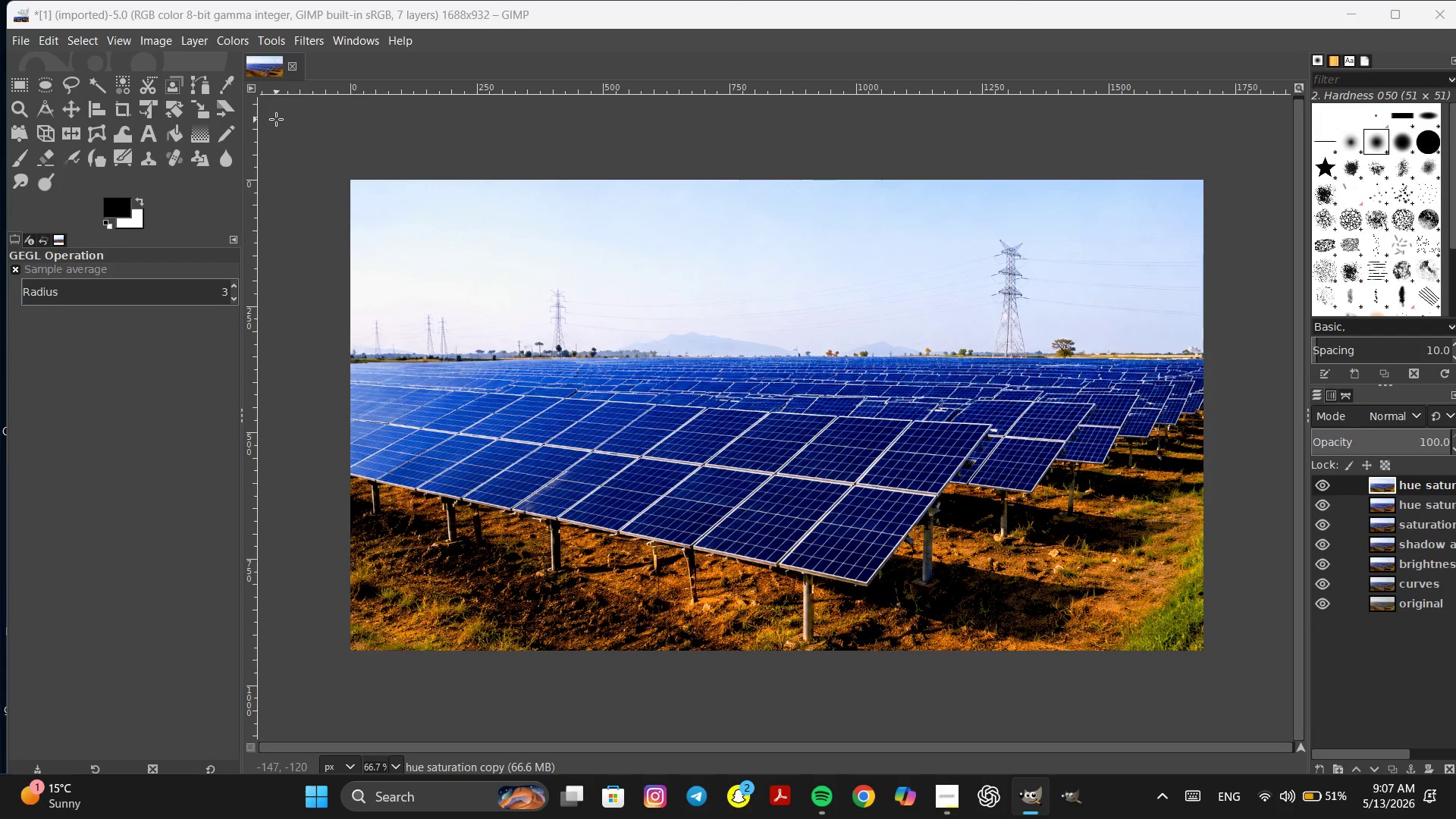 
left_click([227, 42])
 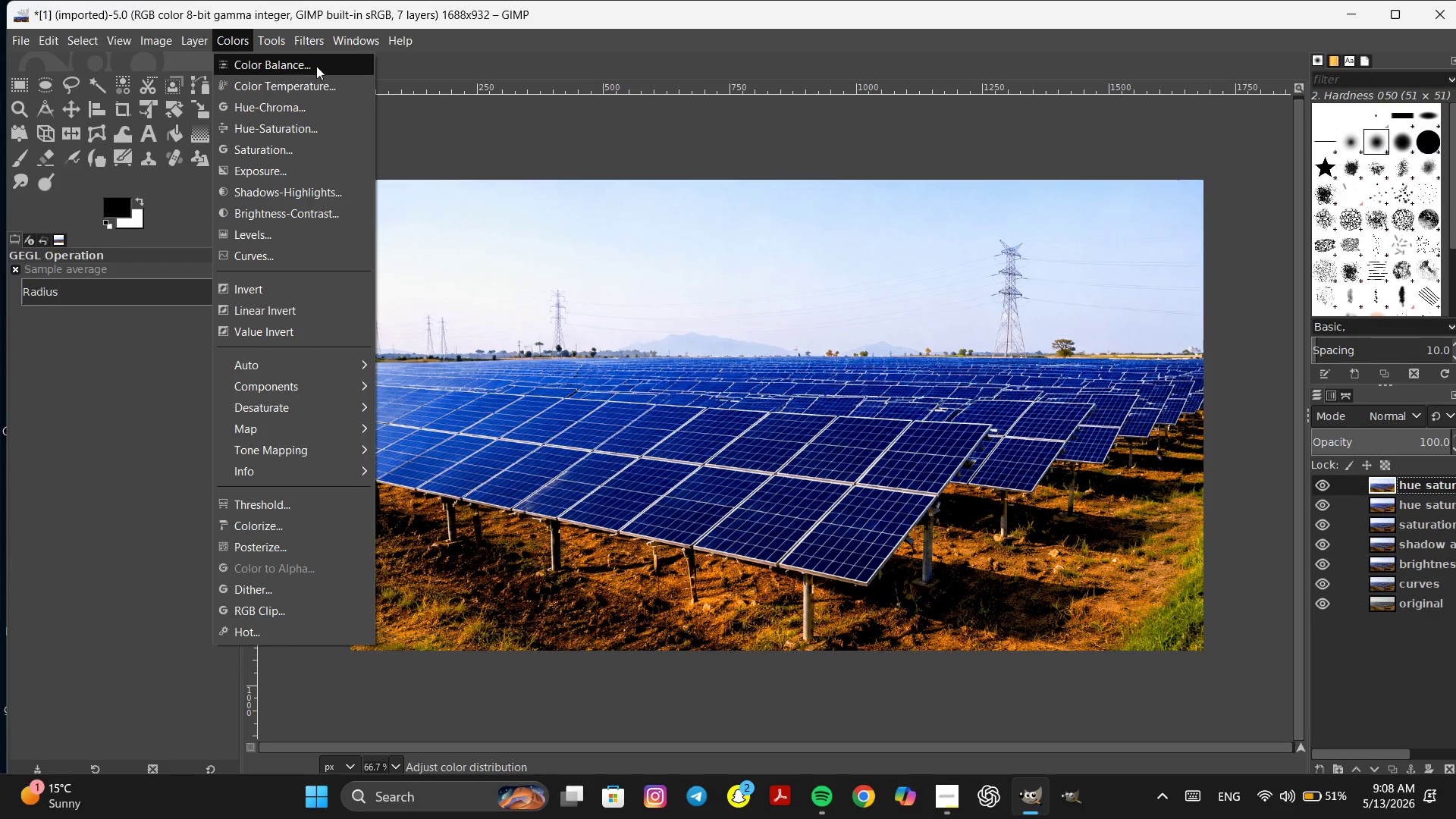 
left_click([310, 83])
 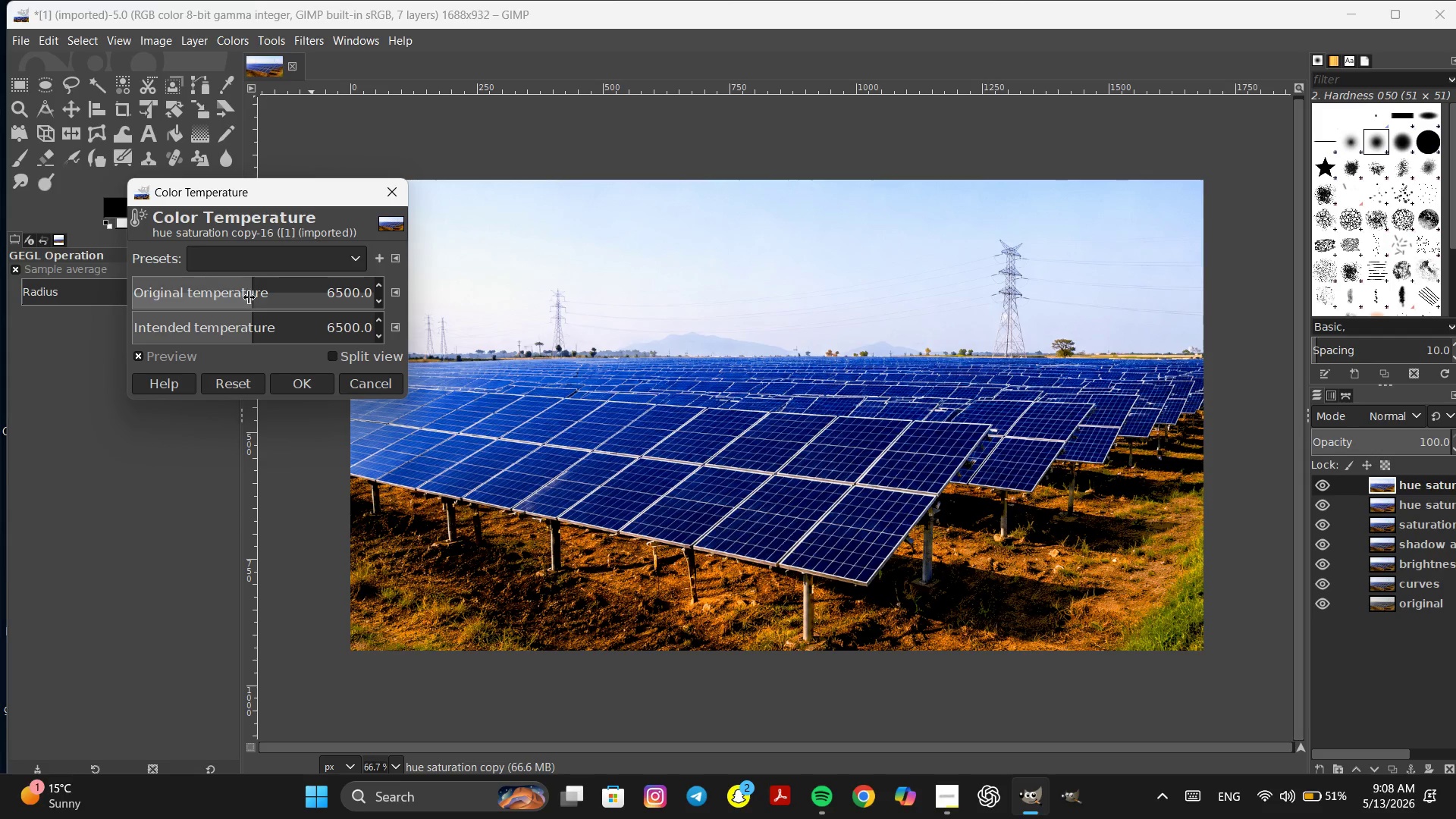 
left_click_drag(start_coordinate=[252, 293], to_coordinate=[223, 303])
 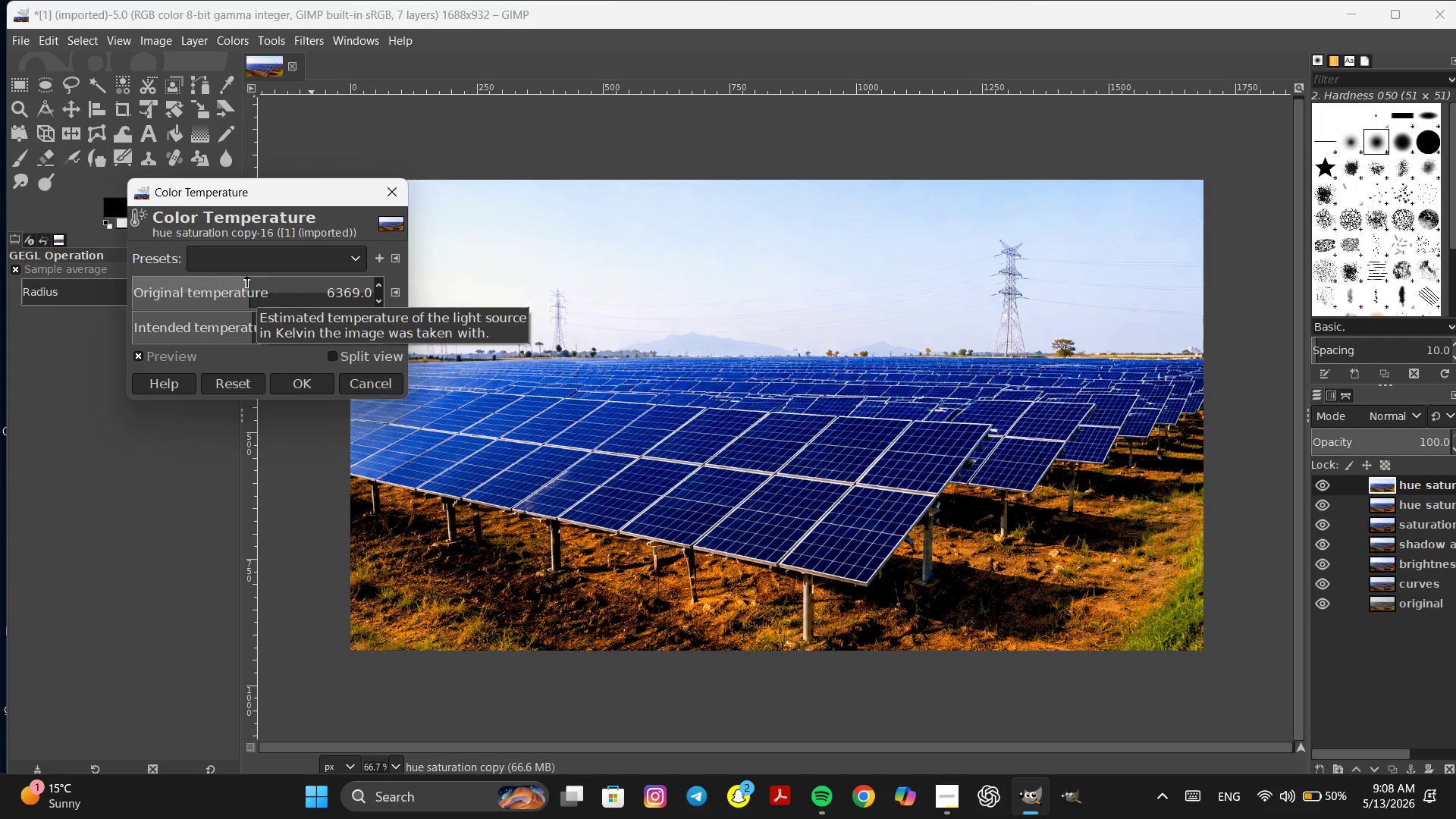 
left_click_drag(start_coordinate=[246, 276], to_coordinate=[246, 281])
 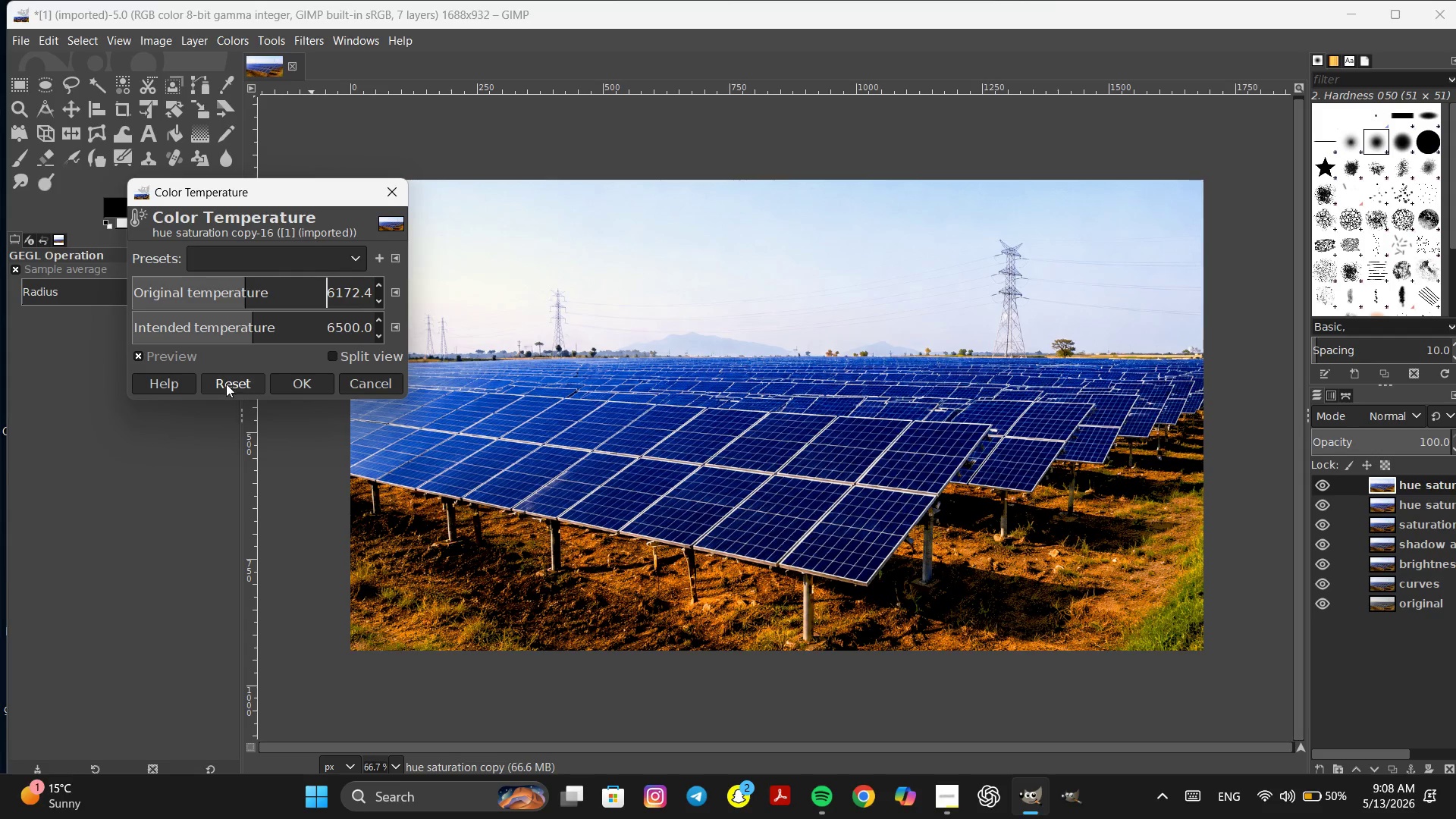 
left_click([226, 384])
 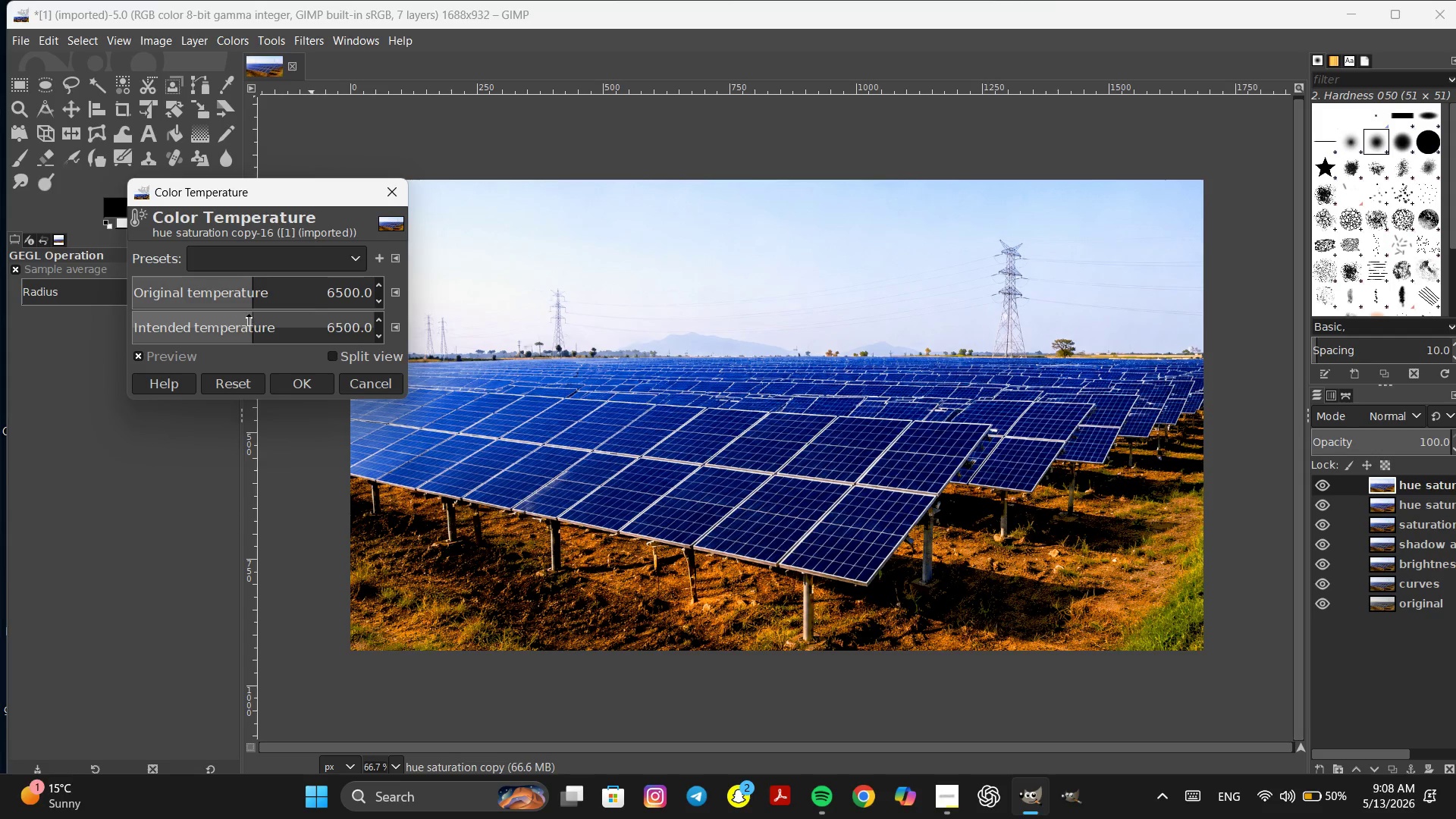 
left_click_drag(start_coordinate=[251, 314], to_coordinate=[282, 325])
 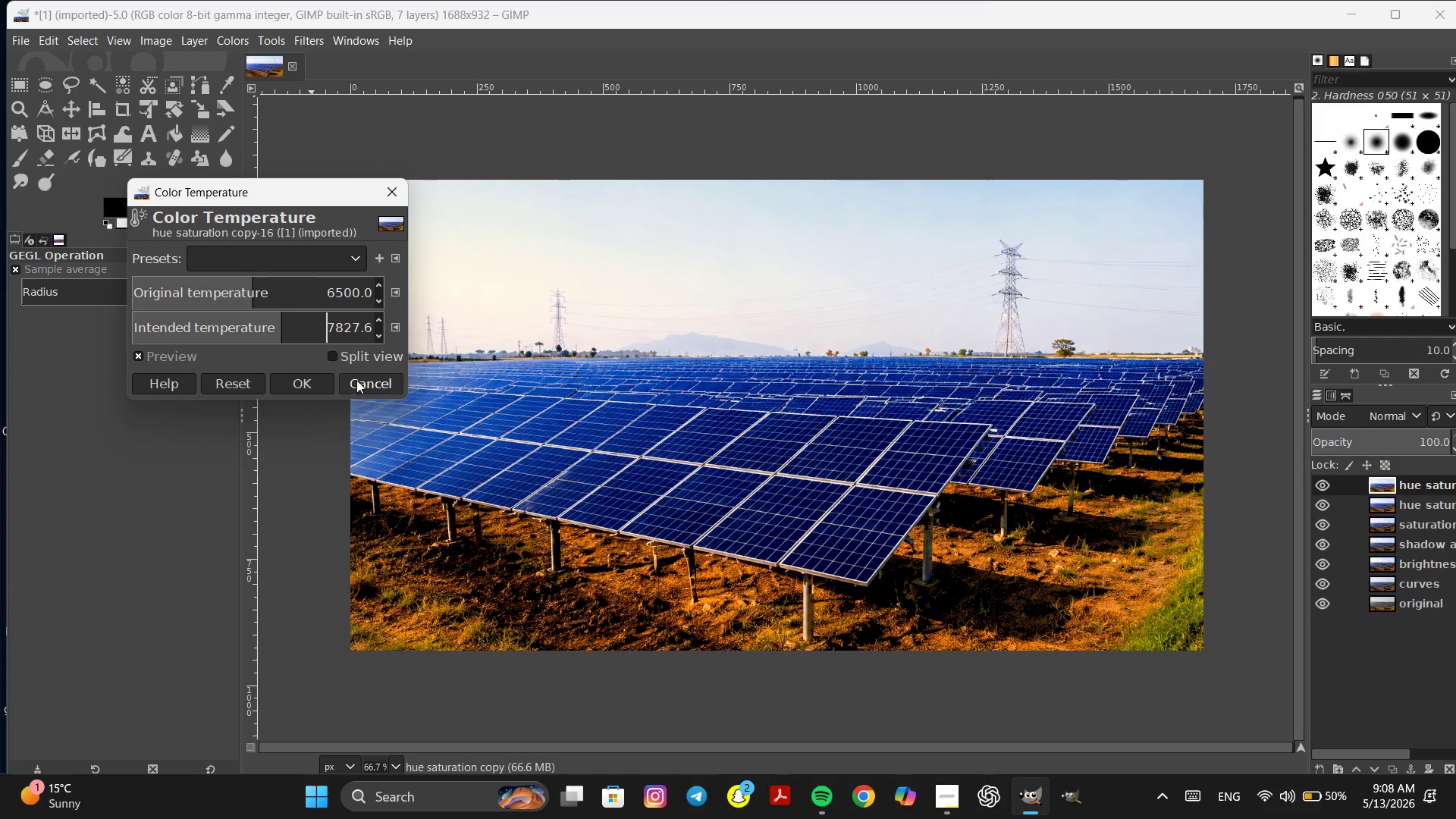 
left_click([374, 382])
 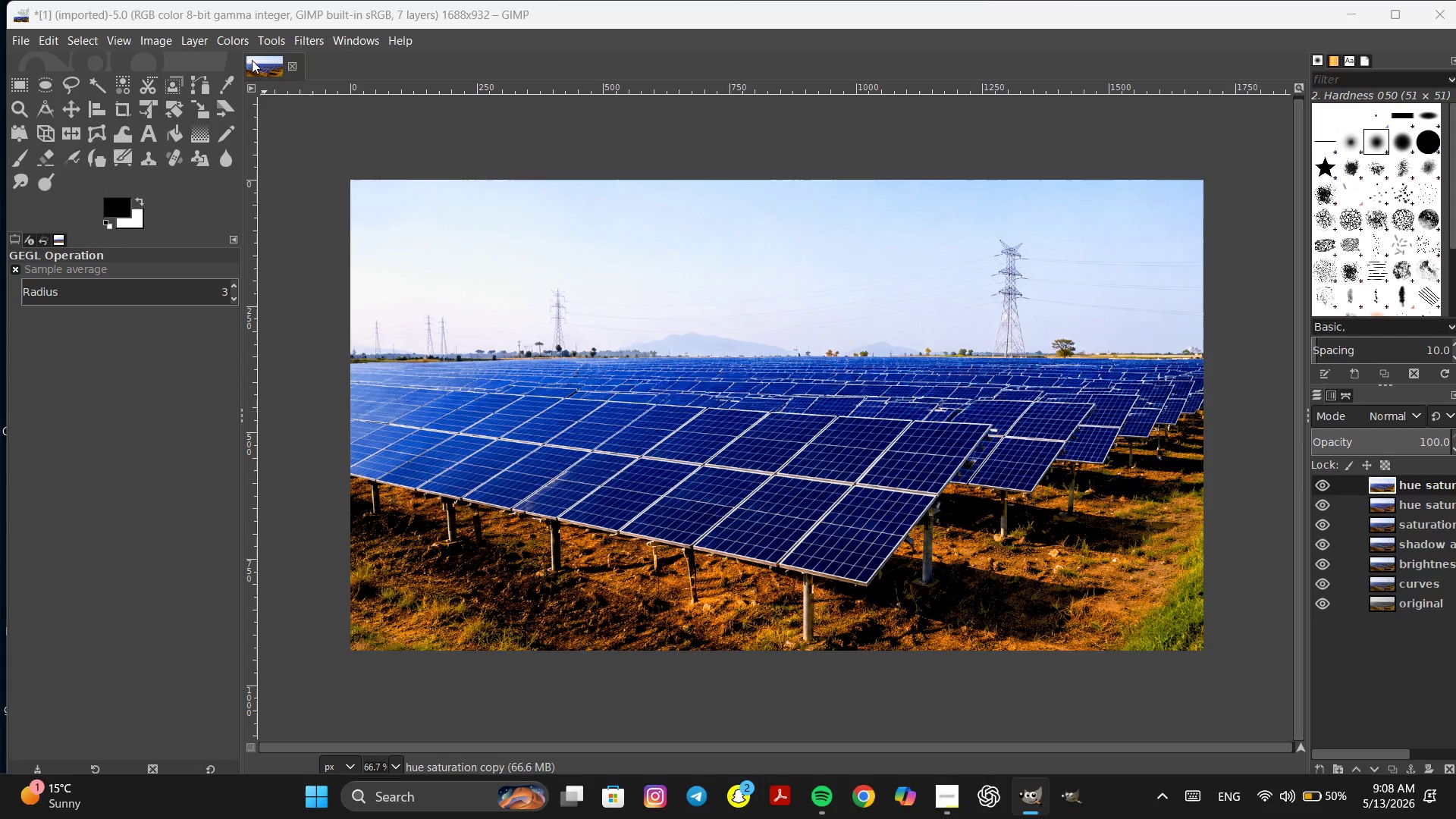 
left_click([237, 41])
 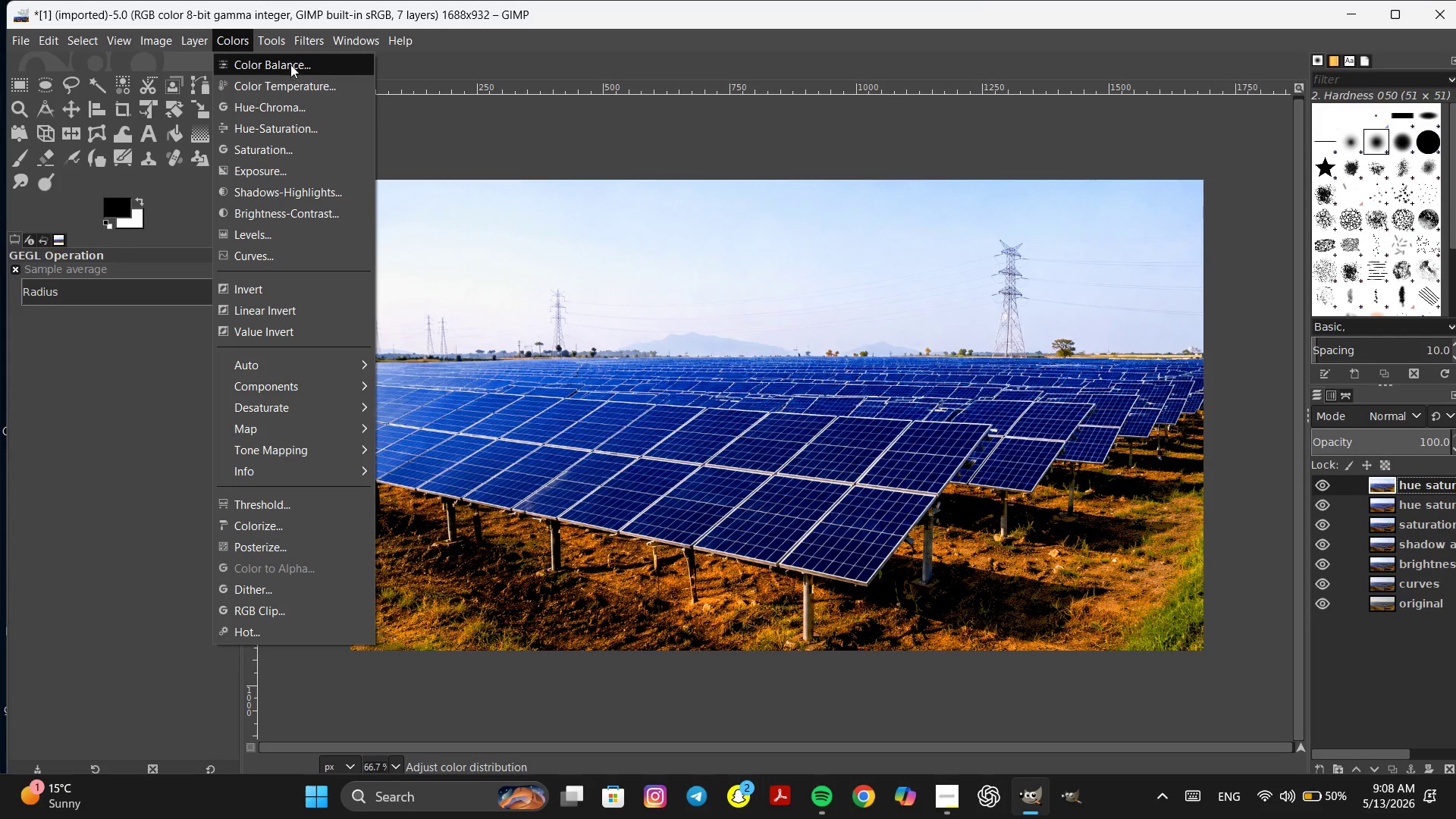 
left_click([293, 63])
 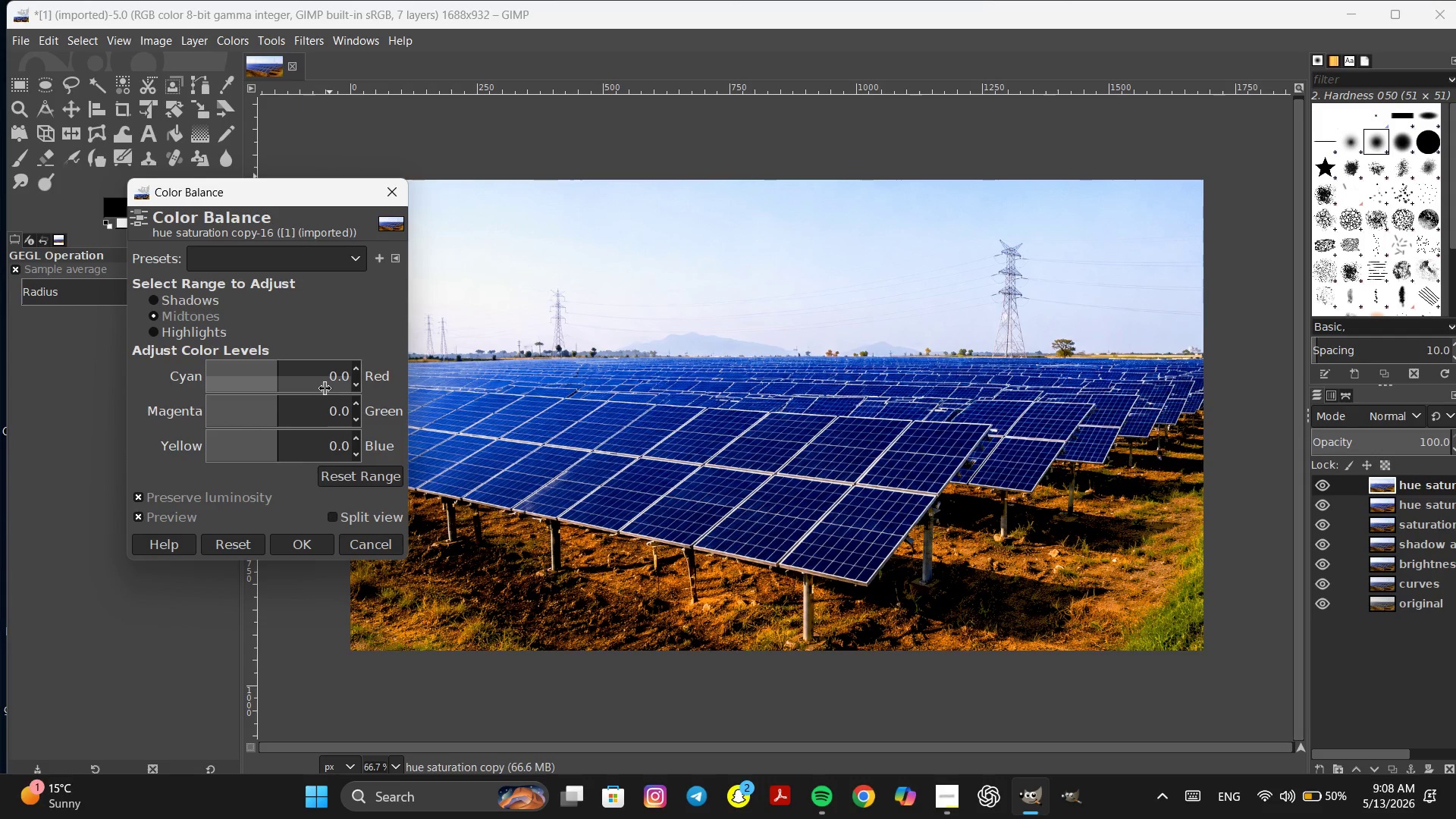 
wait(7.83)
 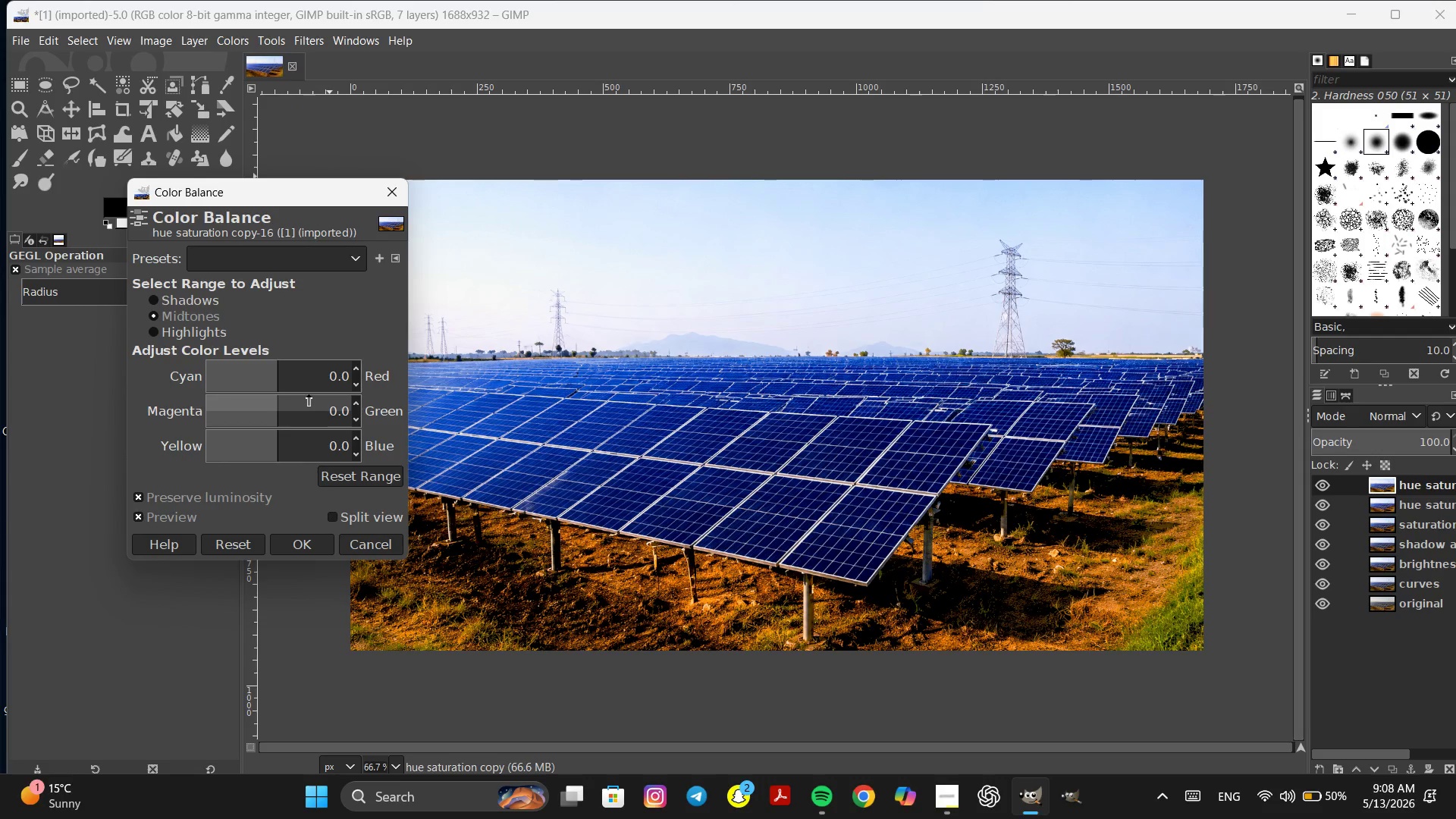 
left_click_drag(start_coordinate=[279, 360], to_coordinate=[267, 364])
 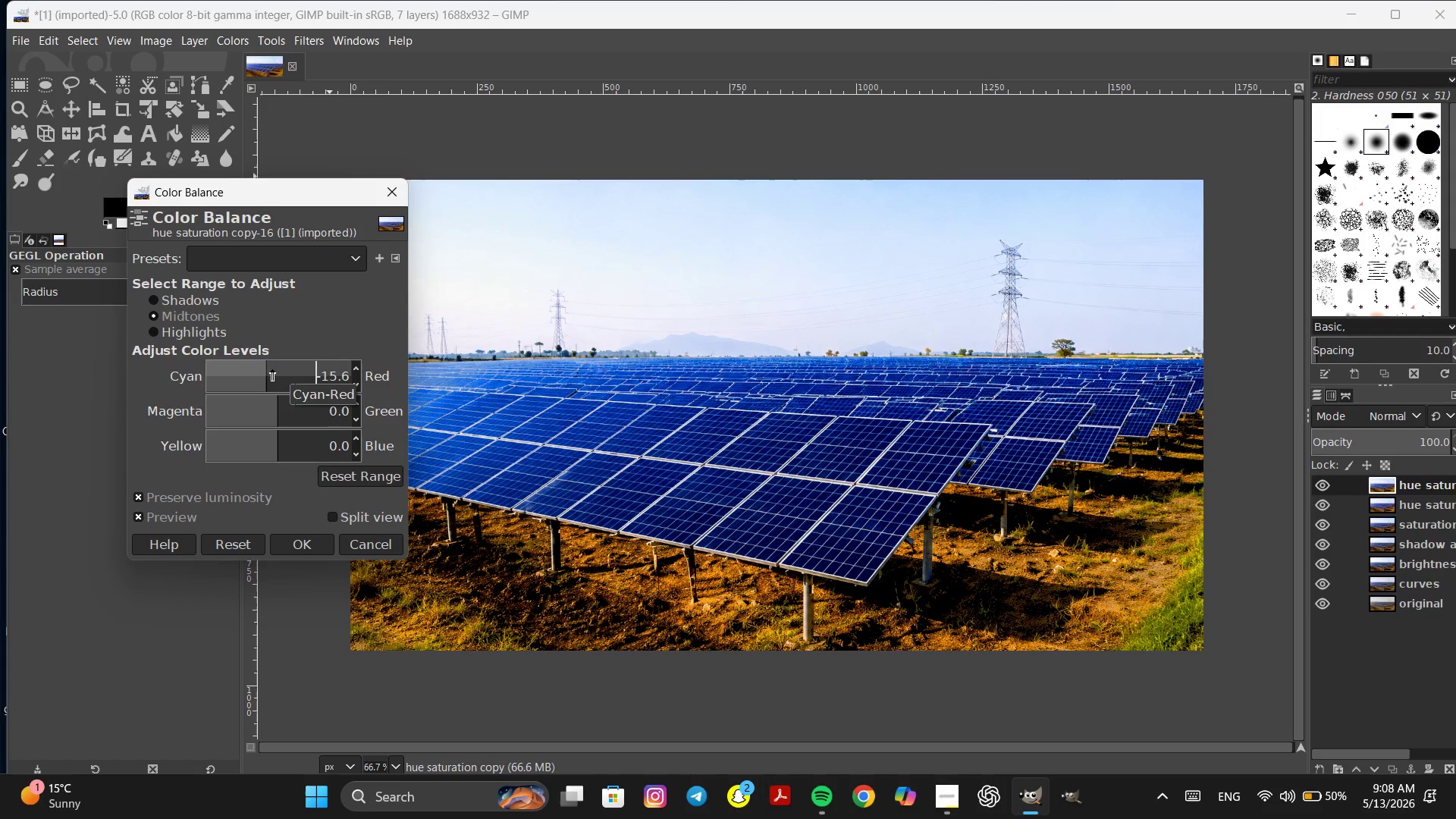 
left_click([274, 366])
 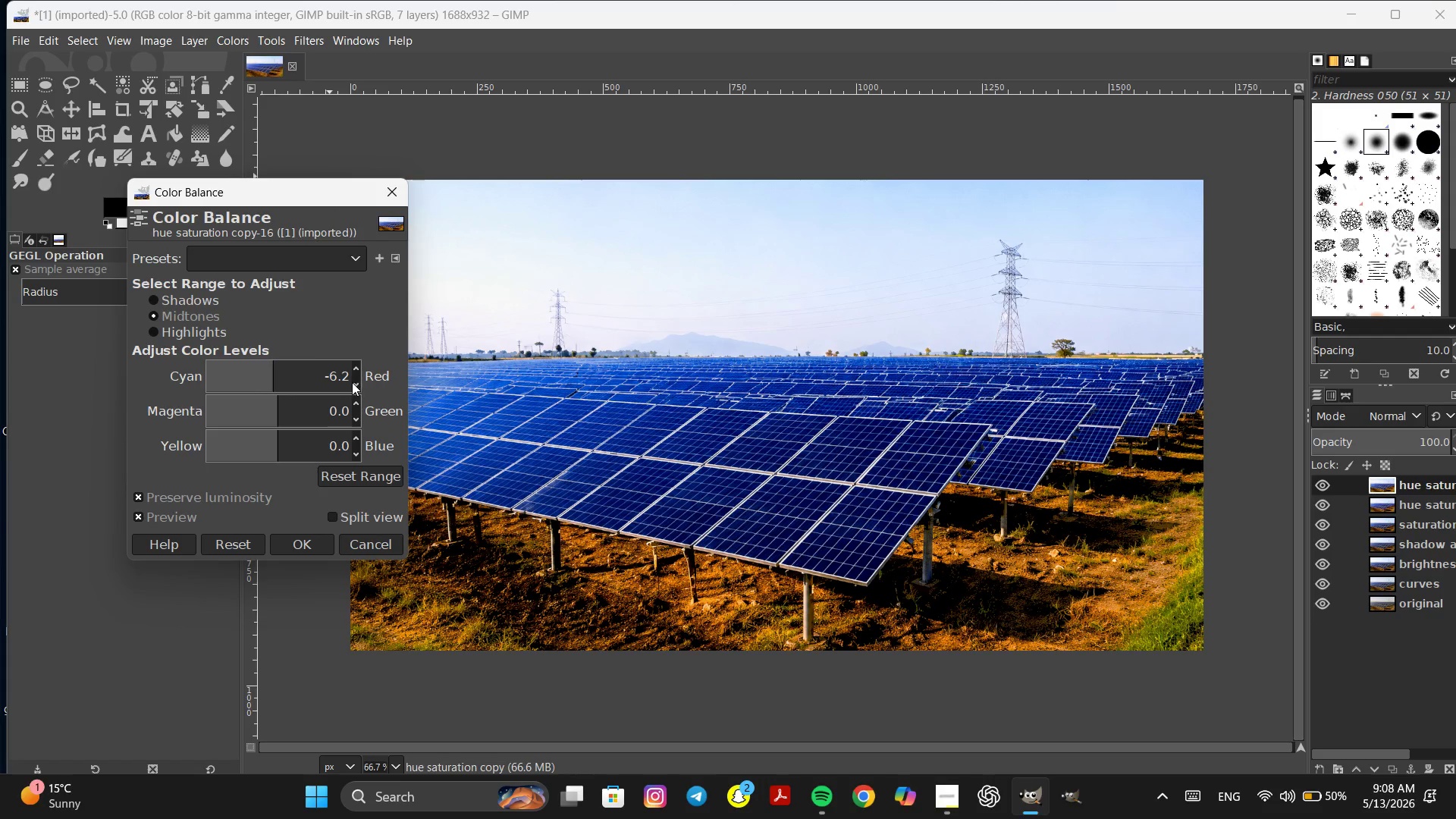 
mouse_move([334, 381])
 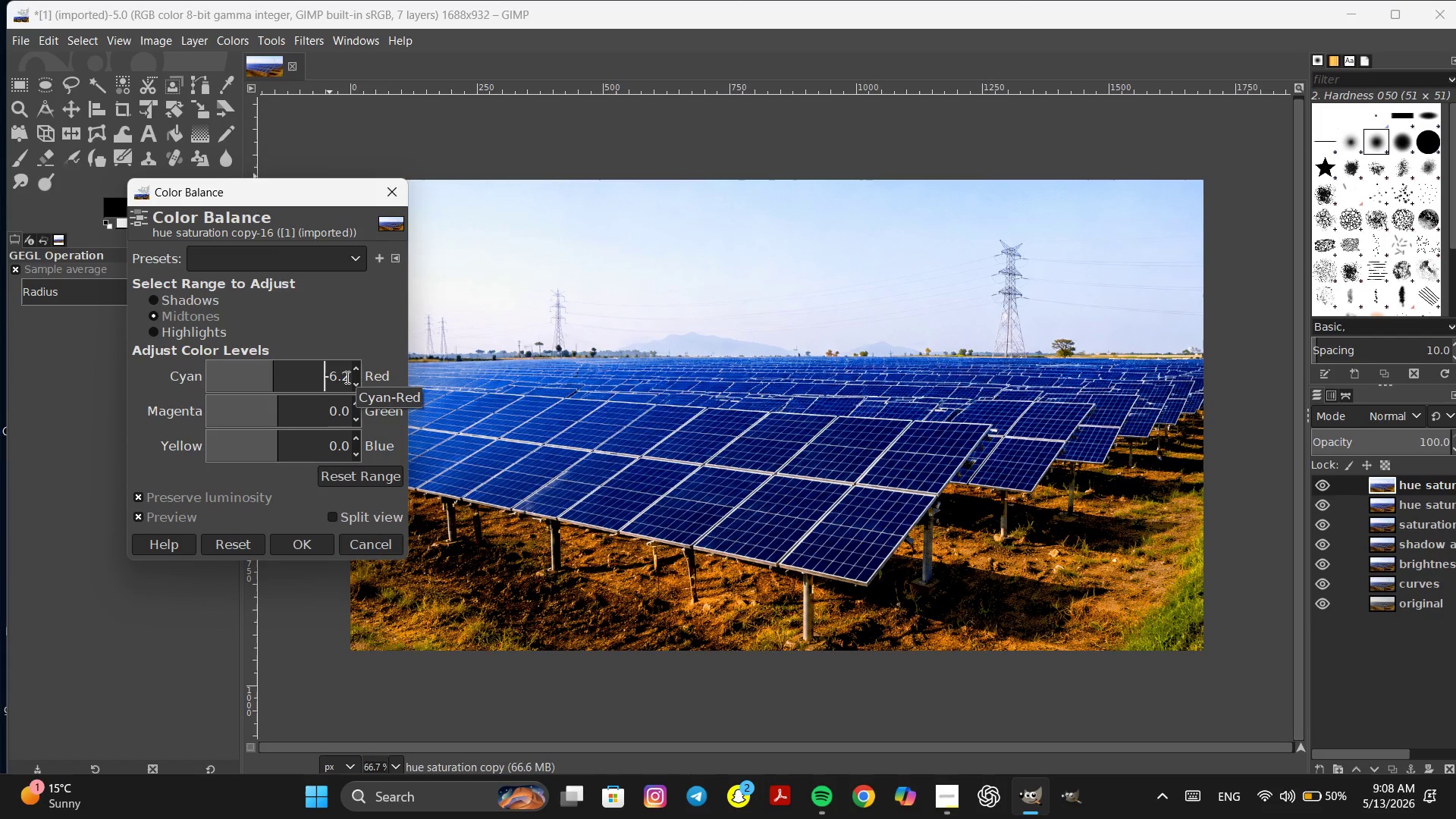 
left_click([346, 377])
 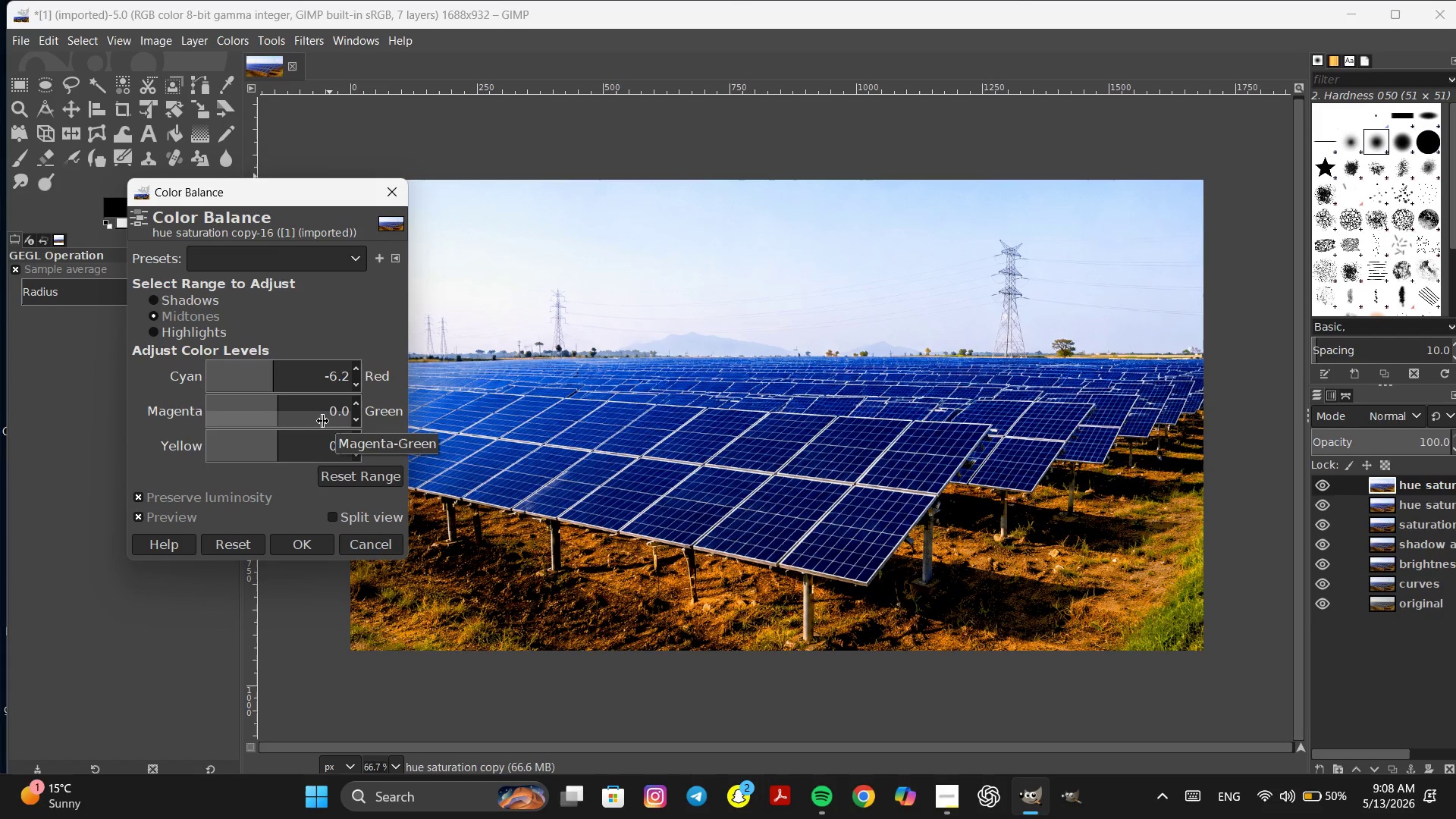 
key(Backspace)
 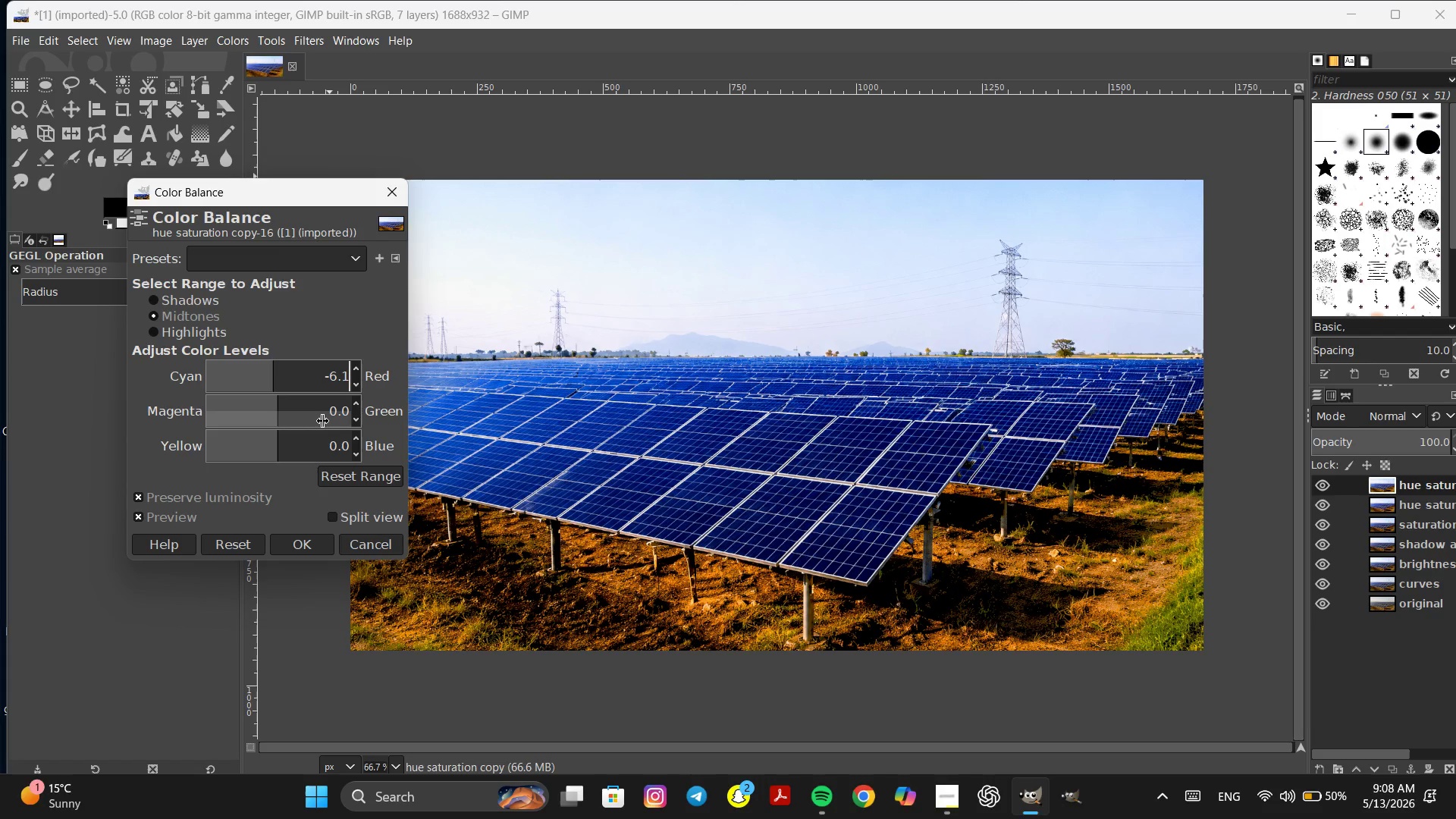 
key(1)
 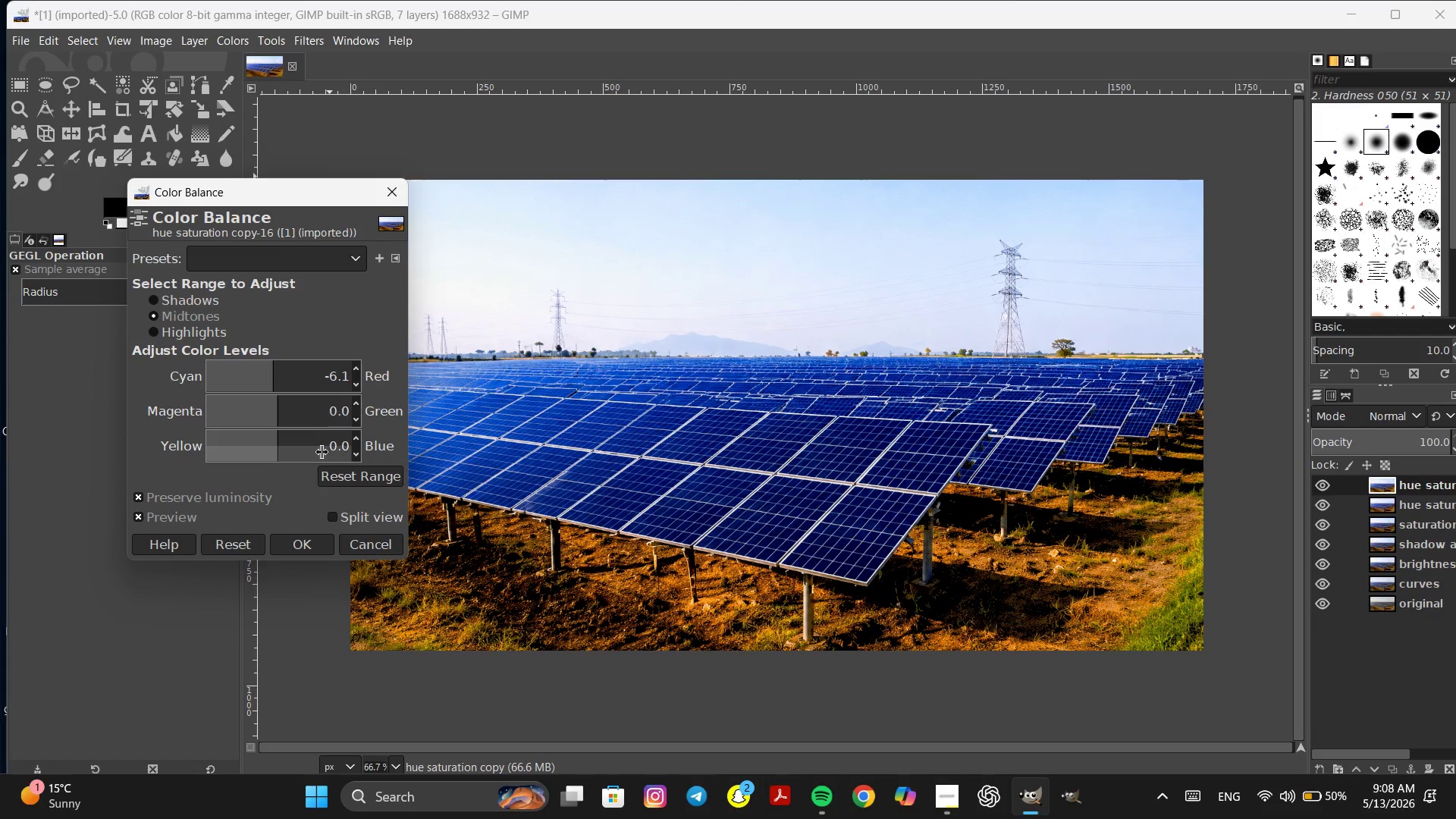 
mouse_move([296, 408])
 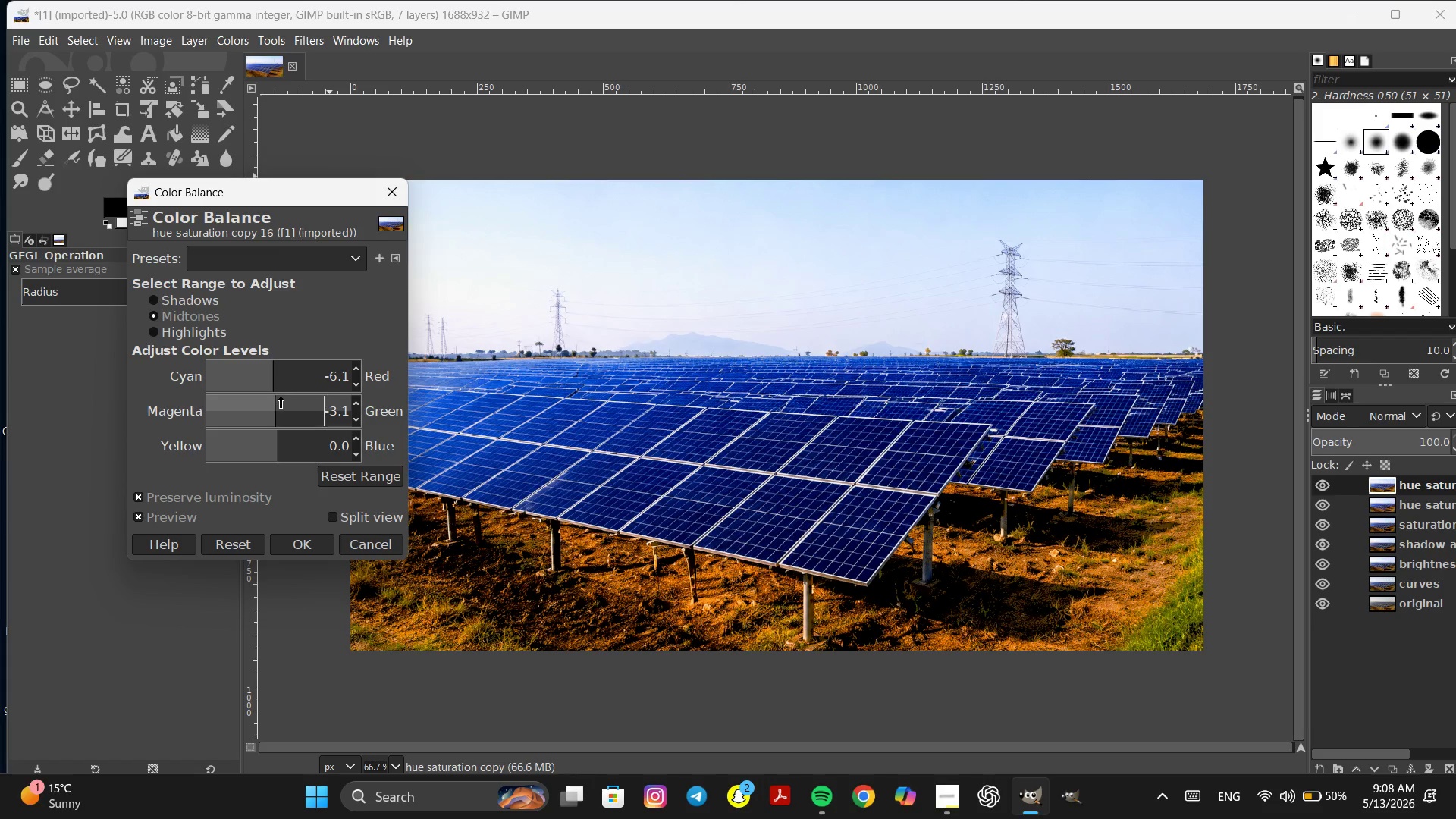 
left_click_drag(start_coordinate=[272, 397], to_coordinate=[275, 407])
 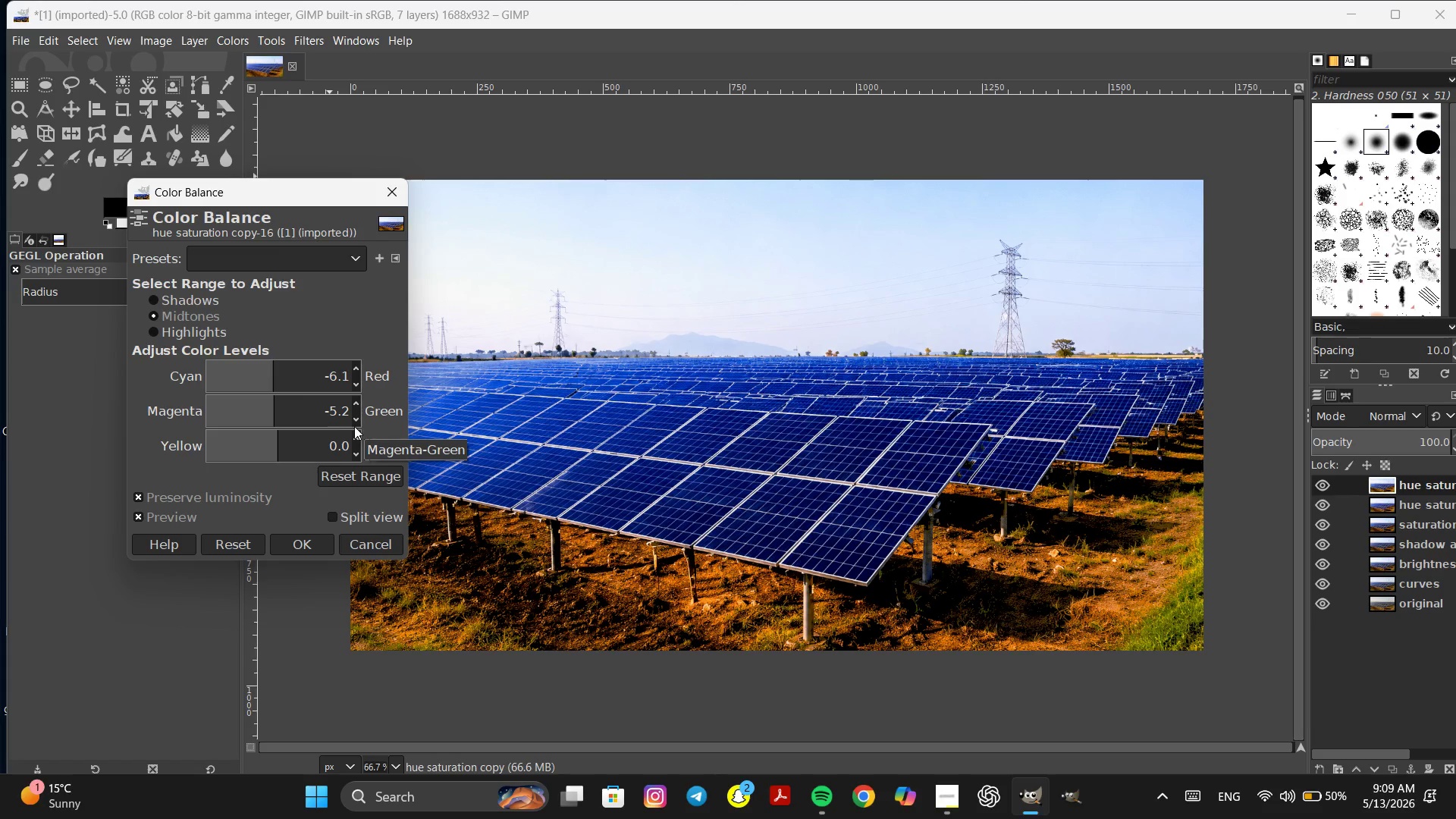 
double_click([356, 421])
 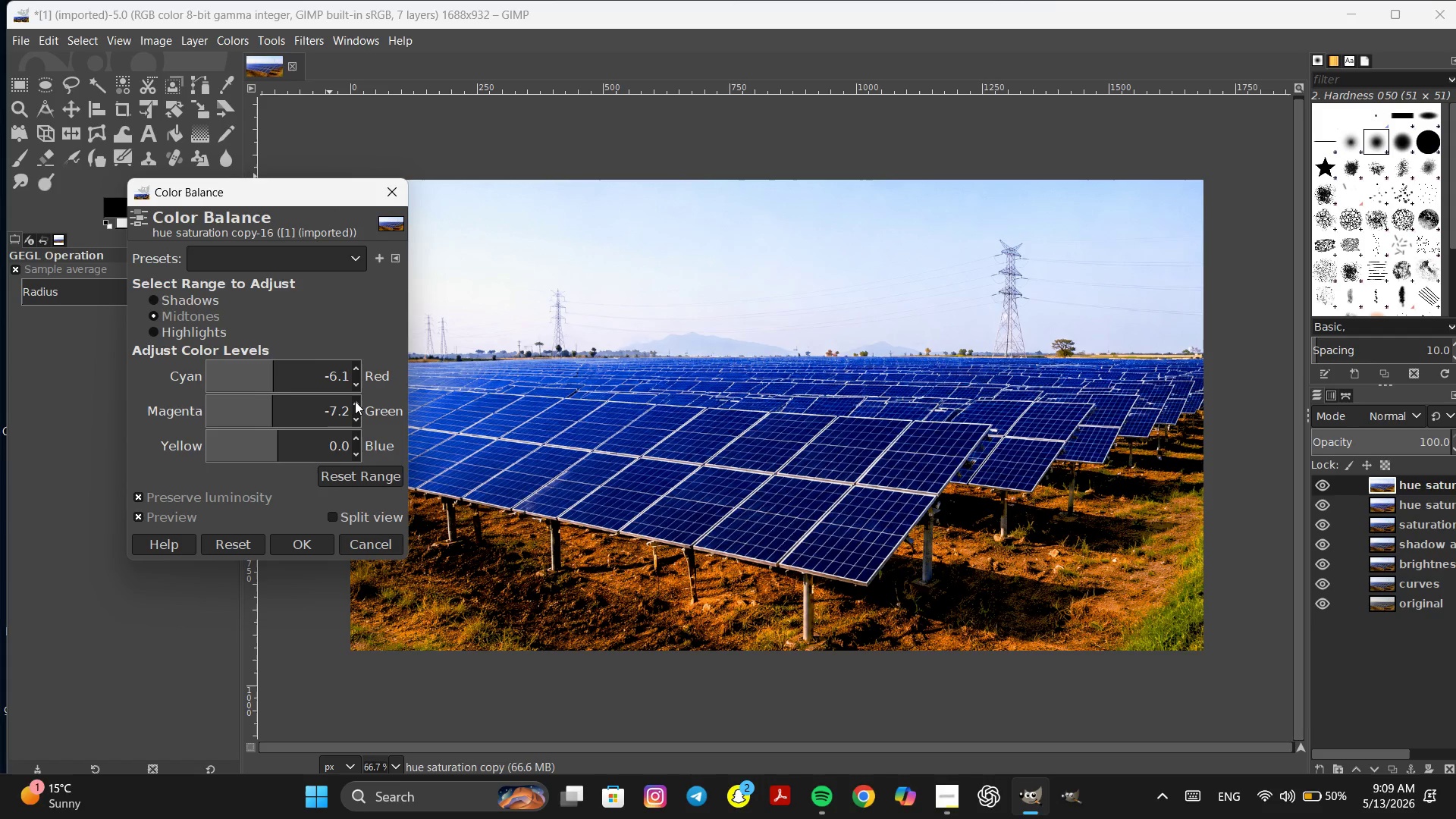 
double_click([355, 401])
 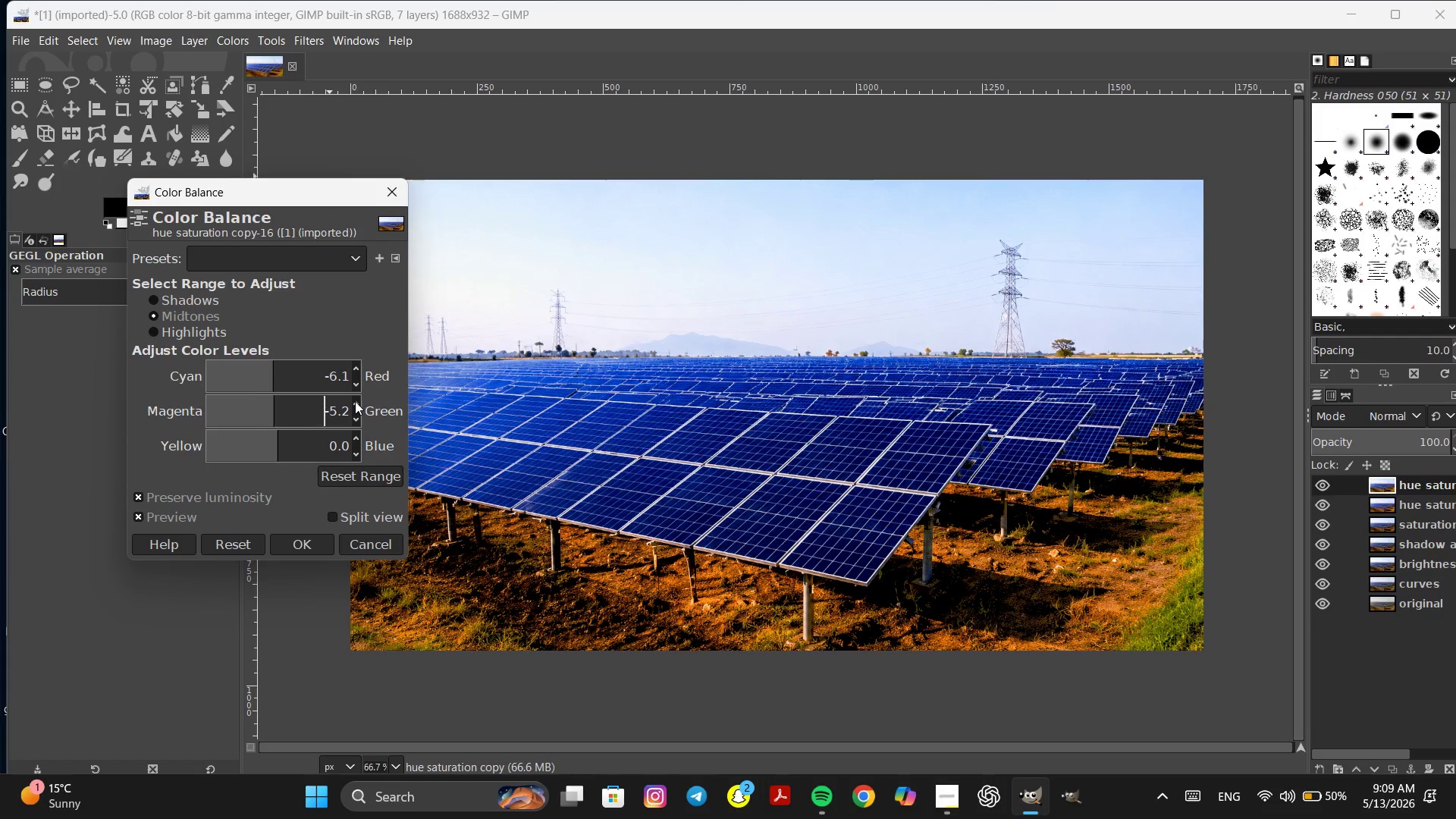 
triple_click([355, 401])
 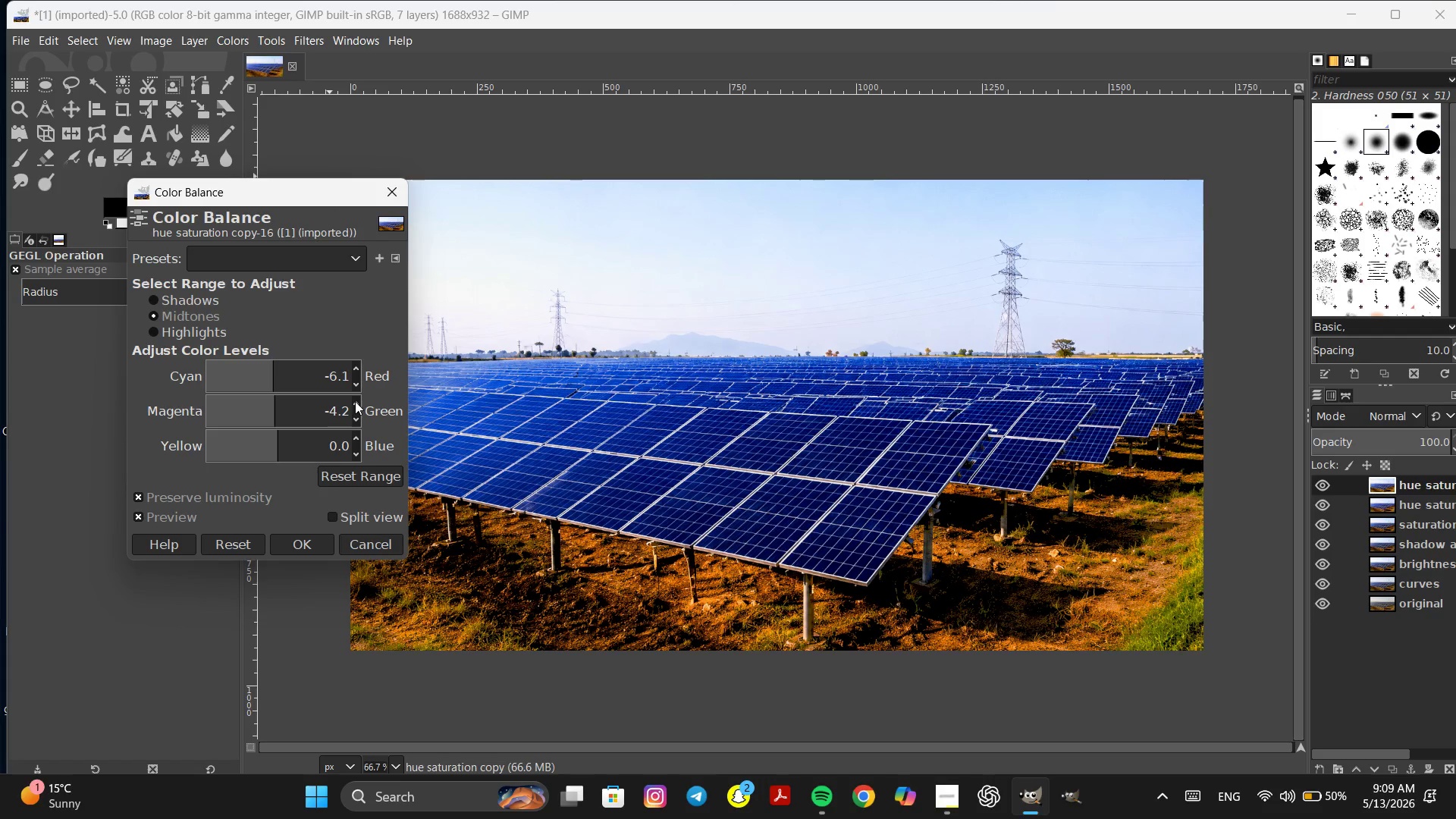 
left_click([355, 401])
 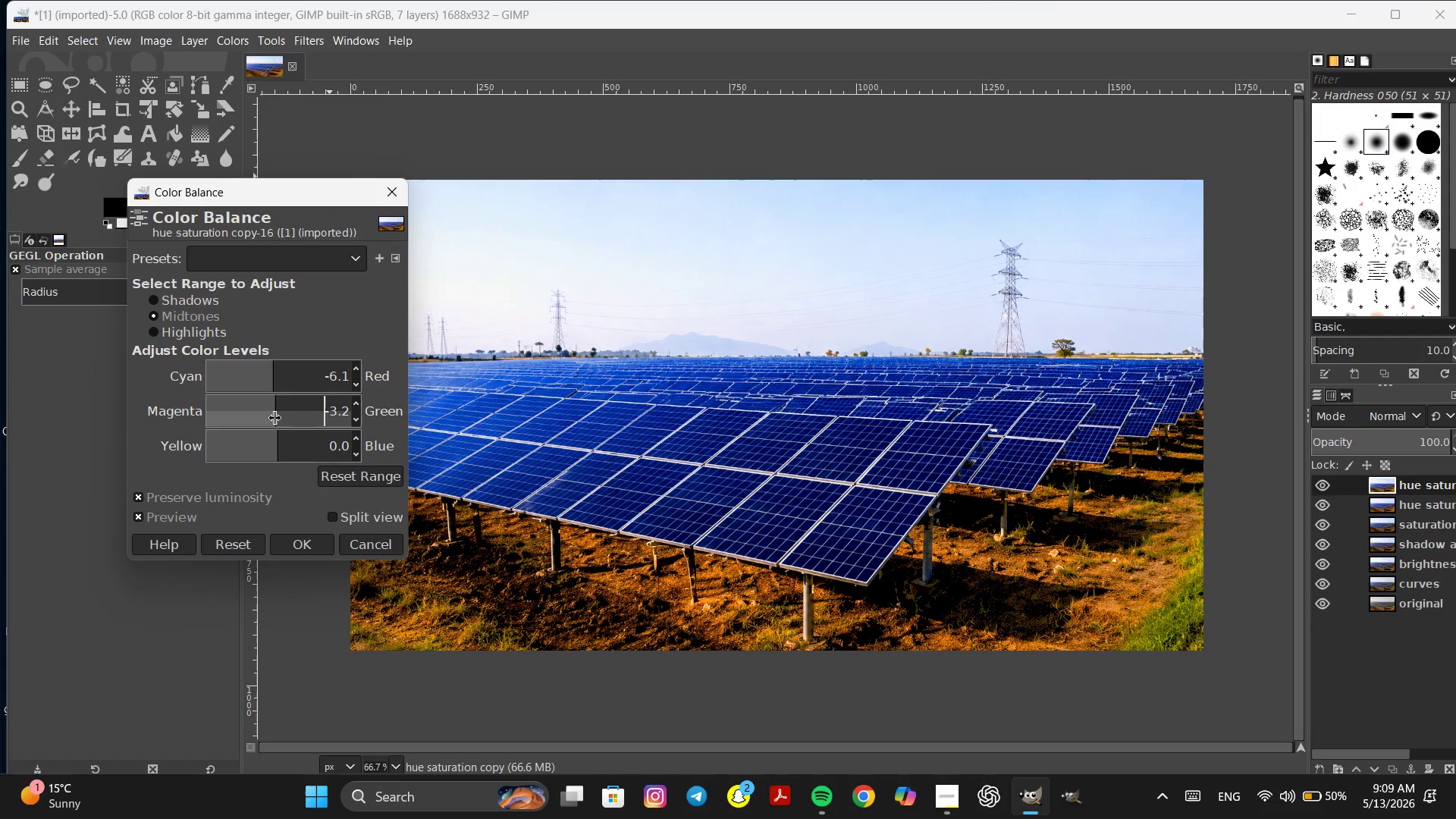 
left_click_drag(start_coordinate=[275, 422], to_coordinate=[271, 424])
 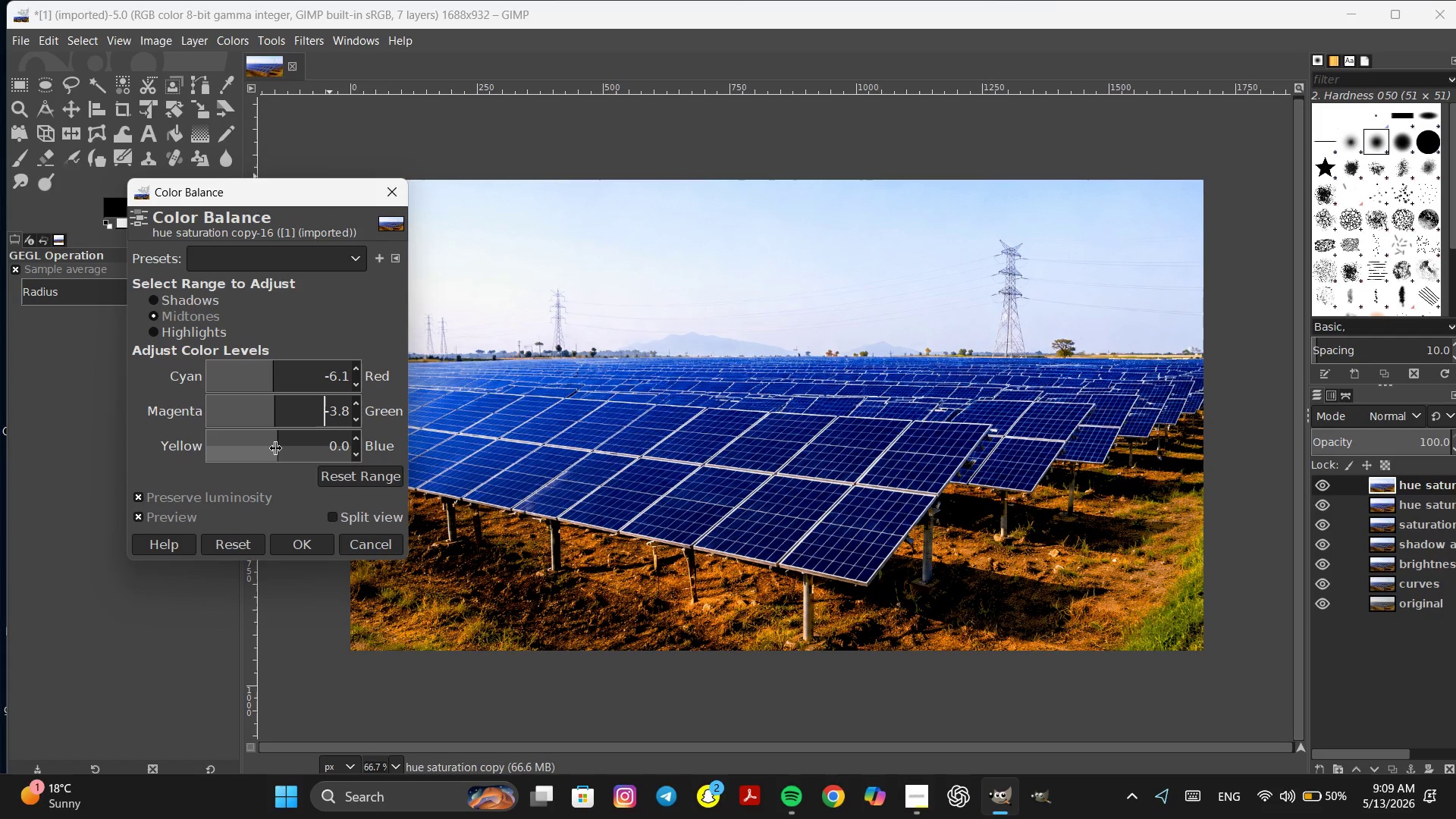 
left_click([356, 435])
 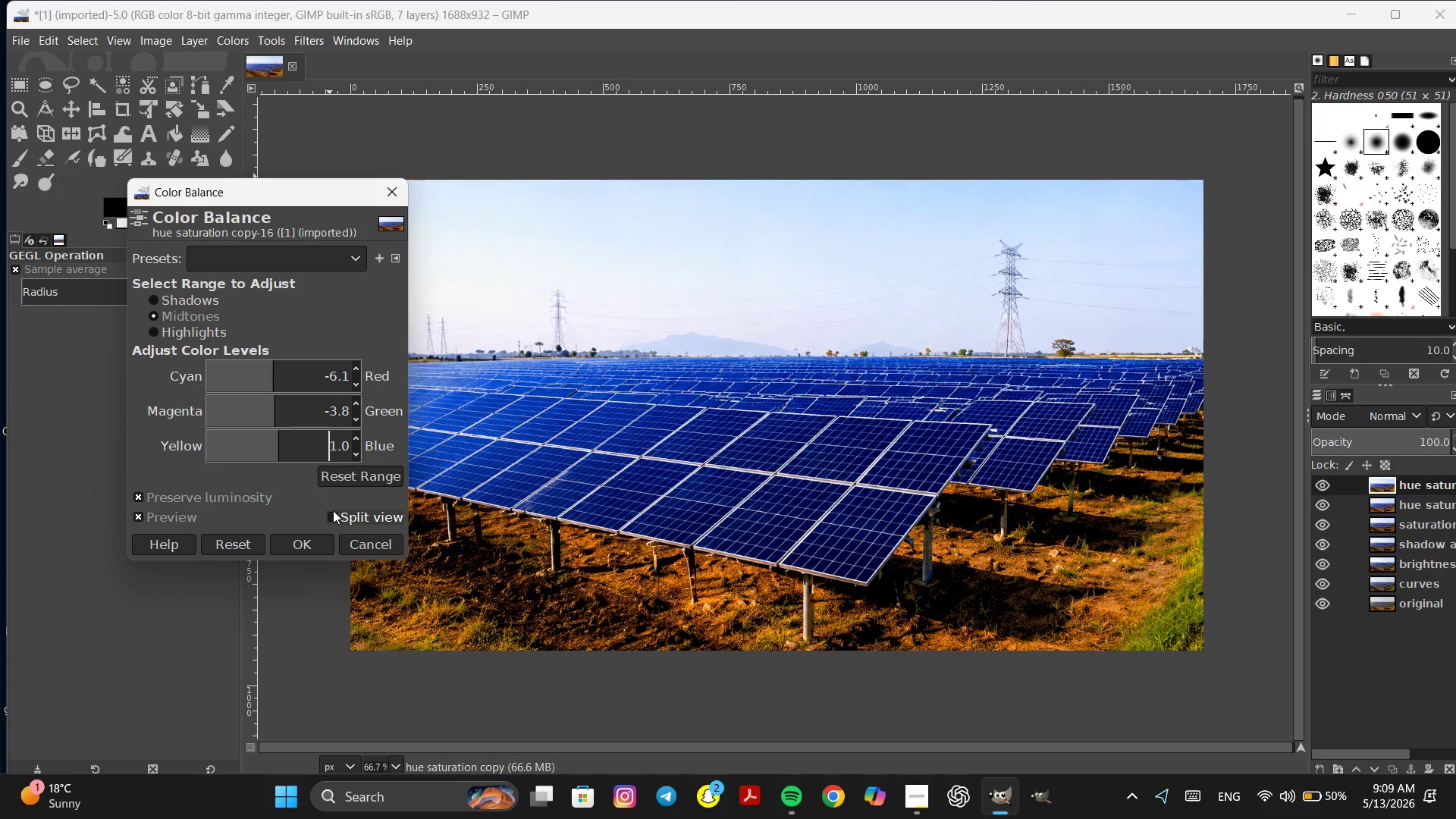 
left_click([332, 513])
 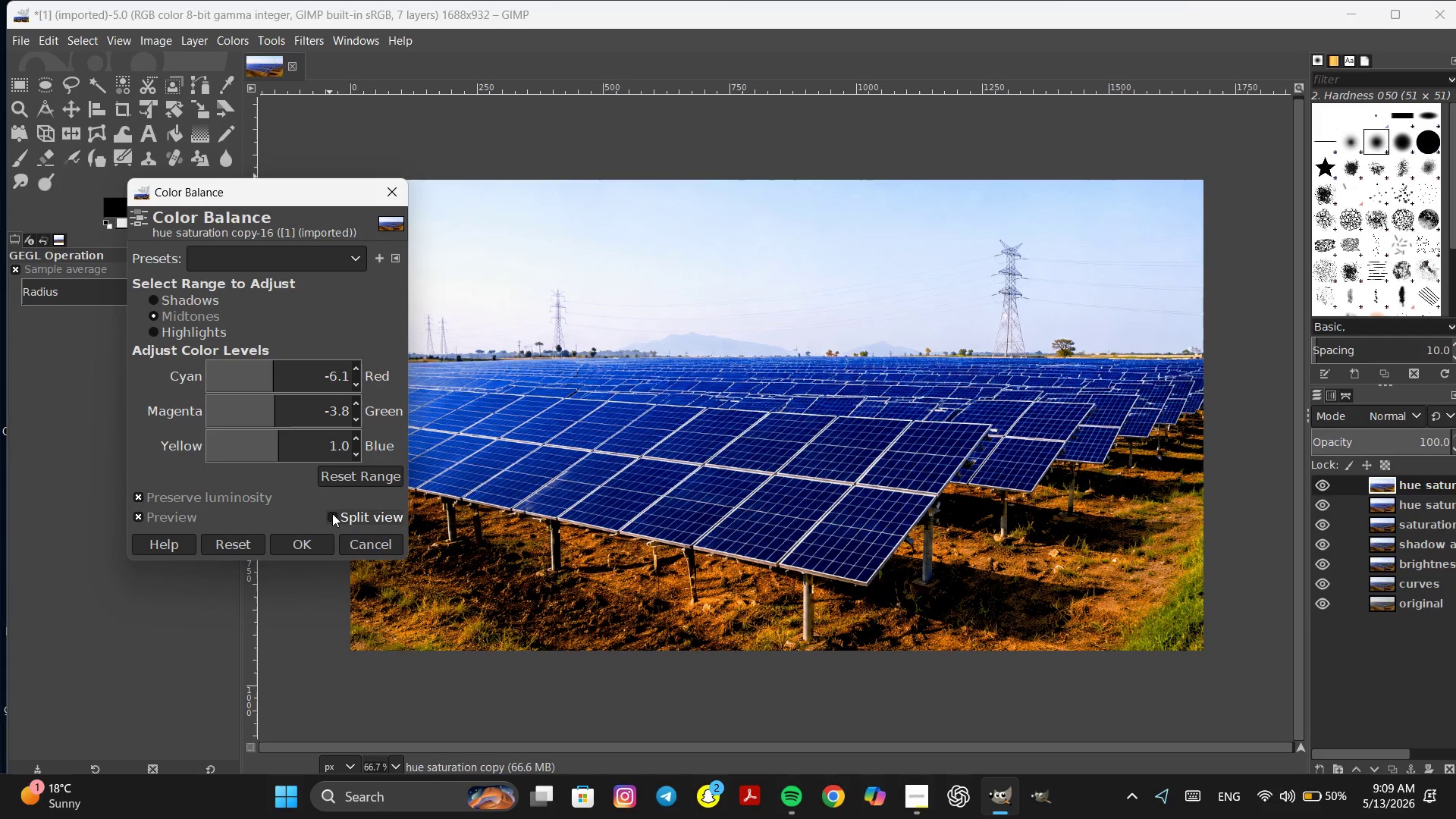 
double_click([332, 513])
 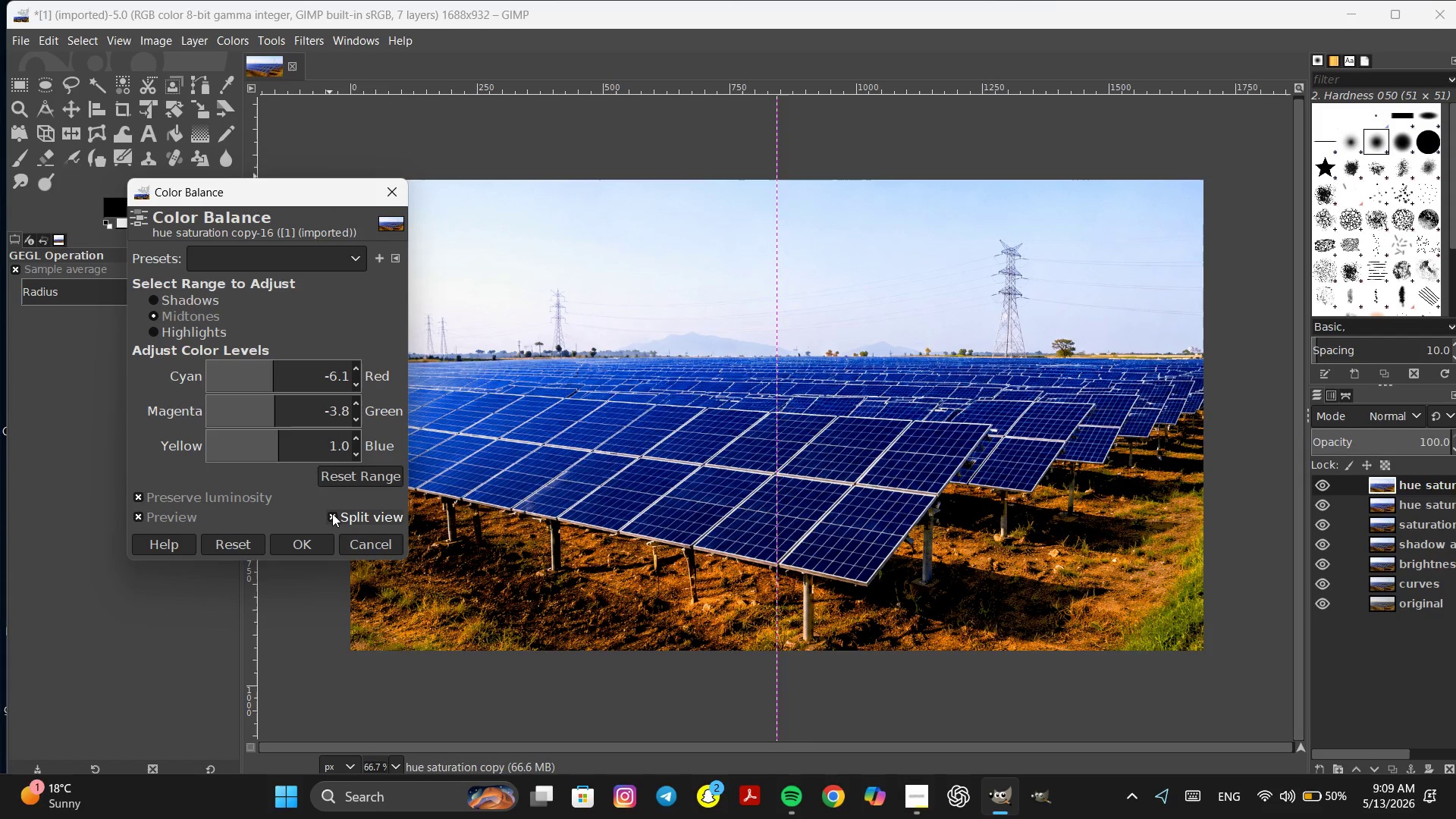 
triple_click([332, 513])
 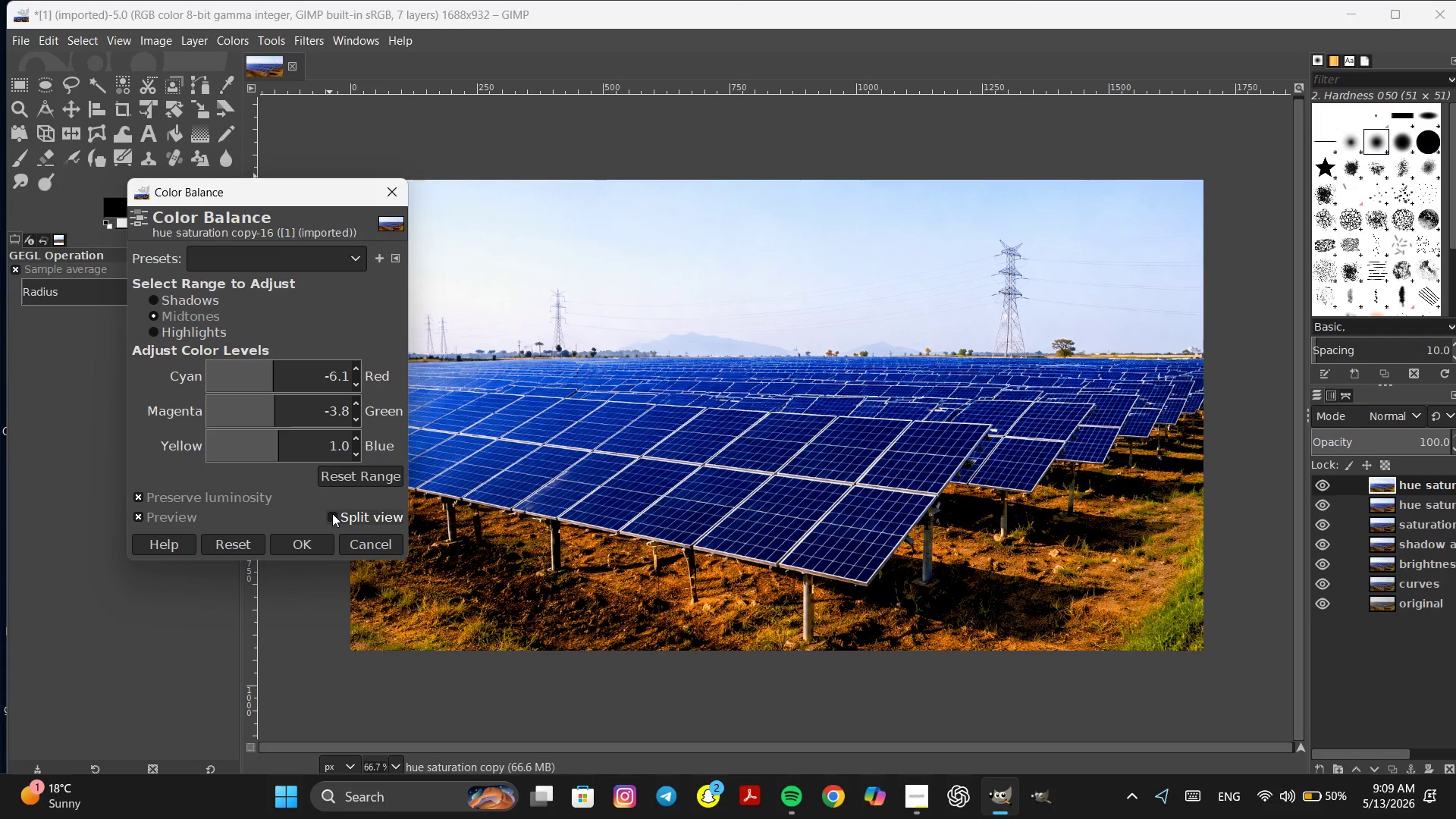 
key(Unknown)
 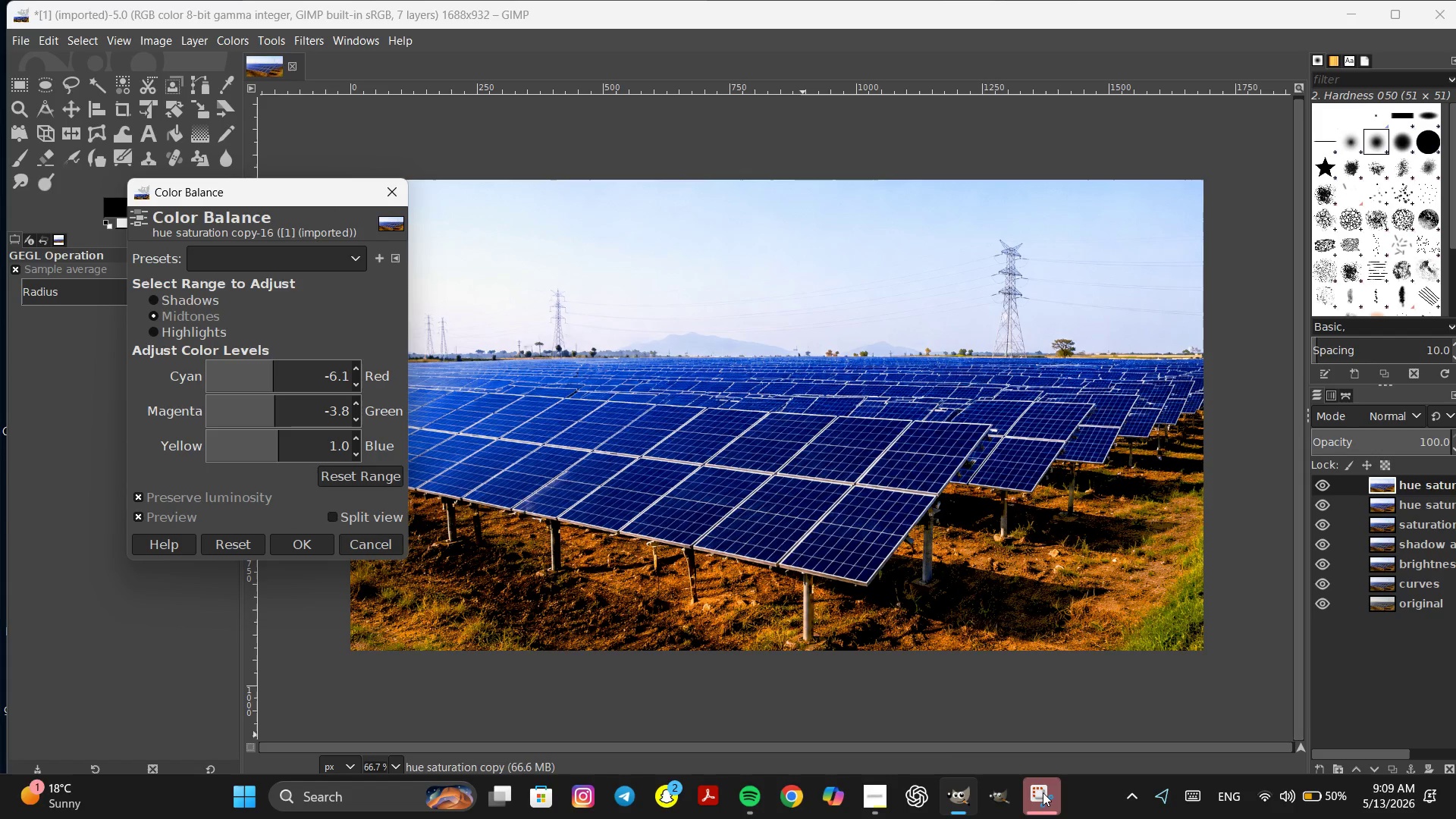 
wait(5.12)
 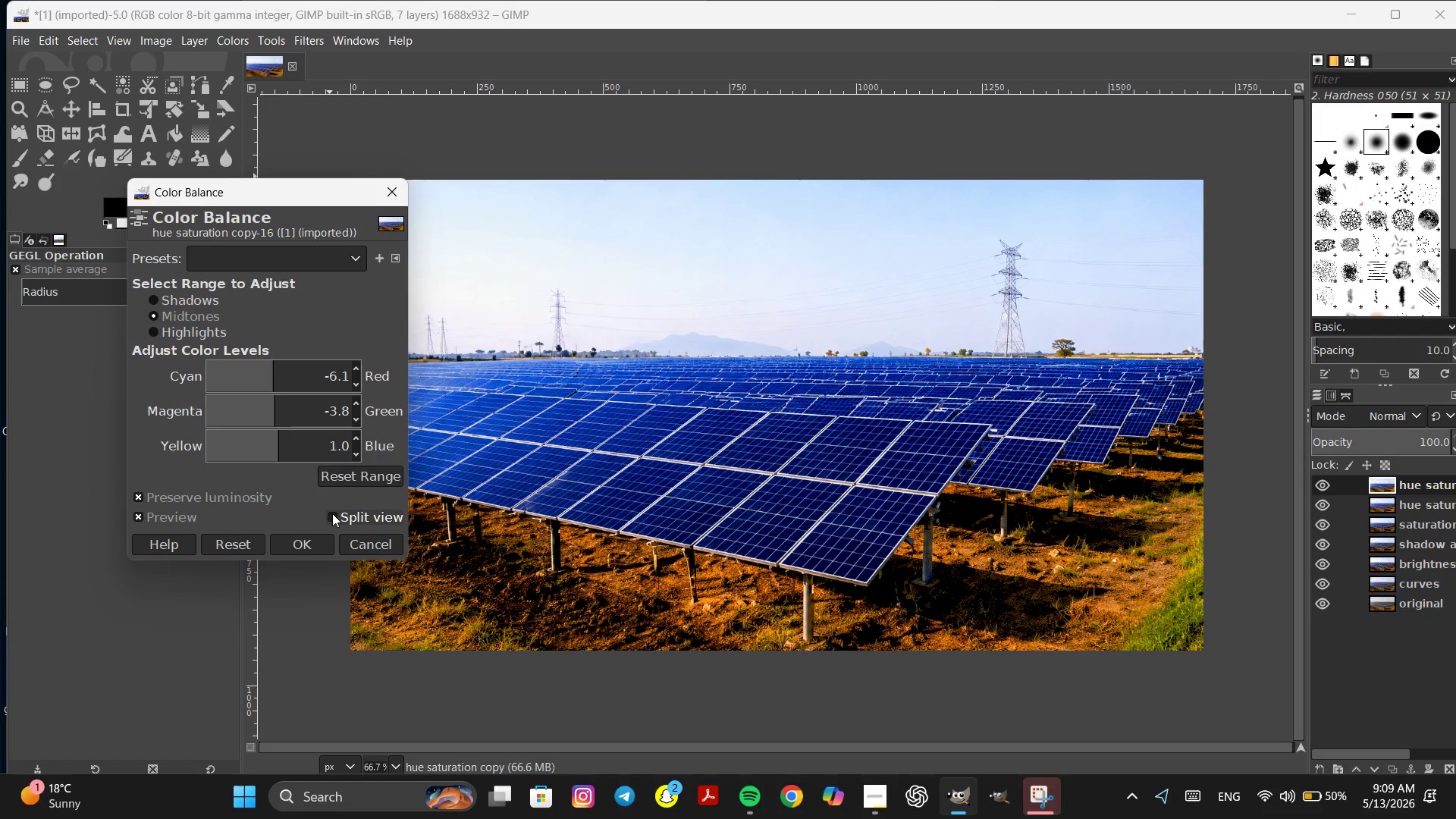 
left_click([1043, 799])
 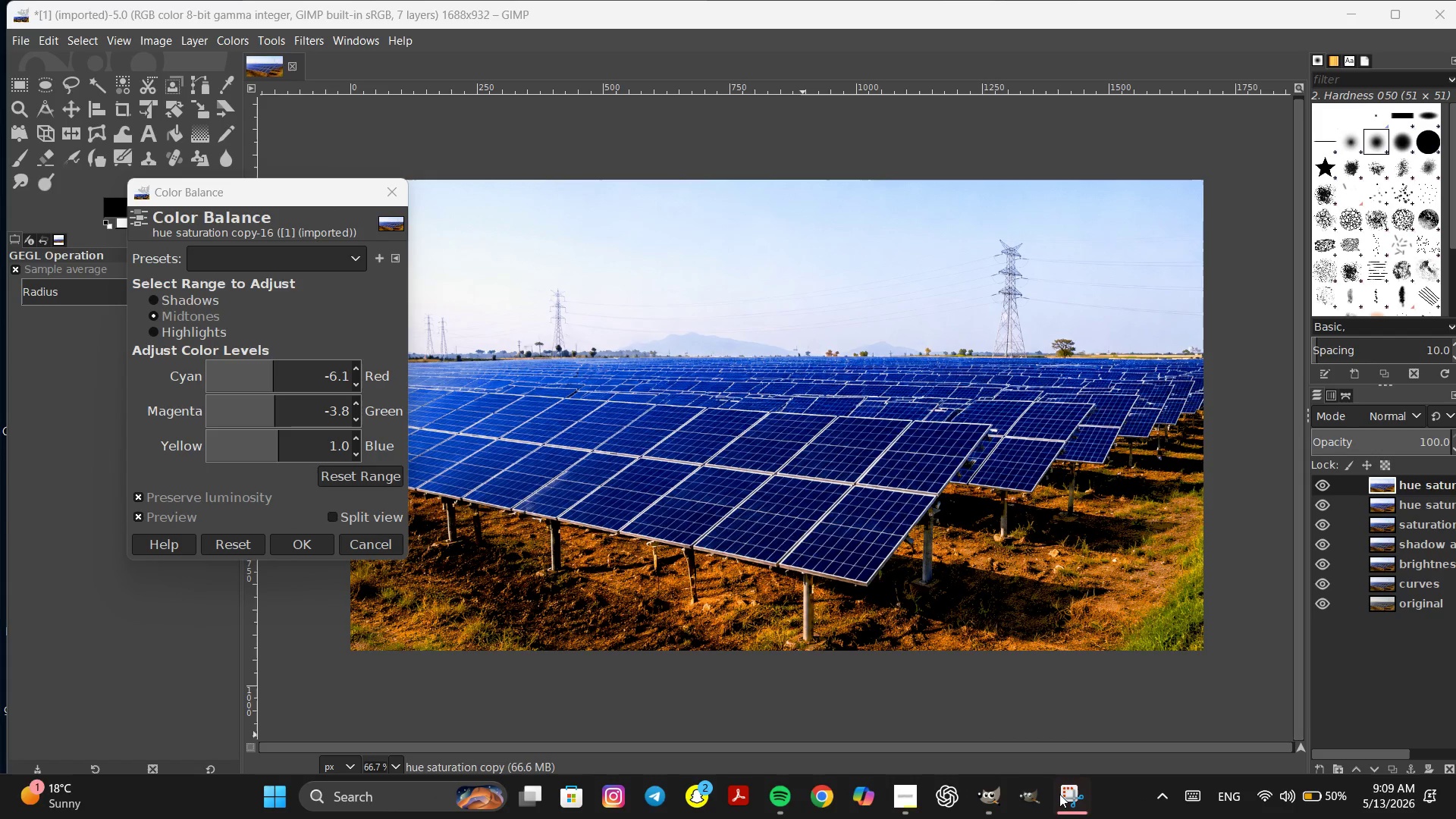 
left_click([1071, 797])
 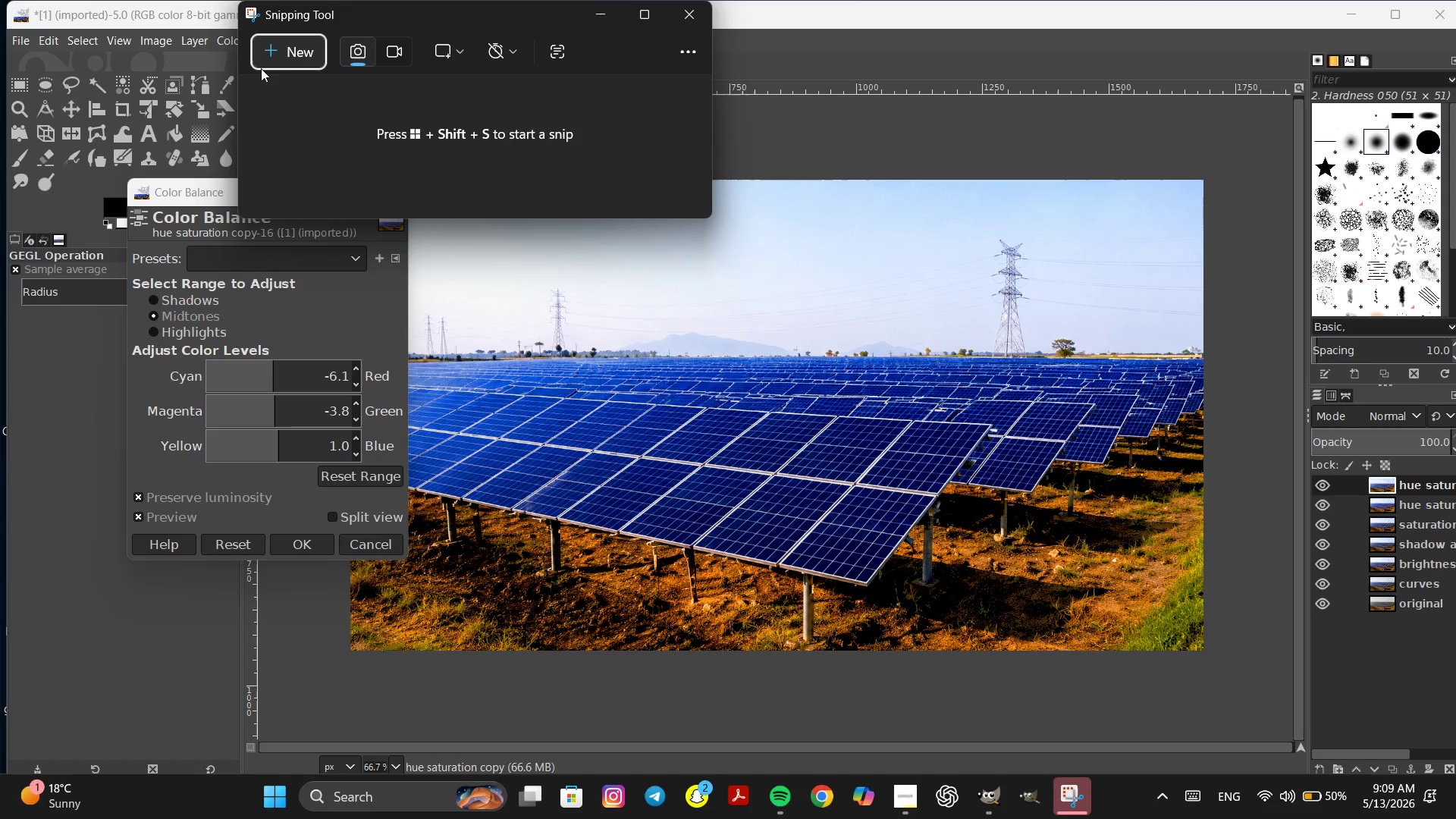 
left_click([298, 57])
 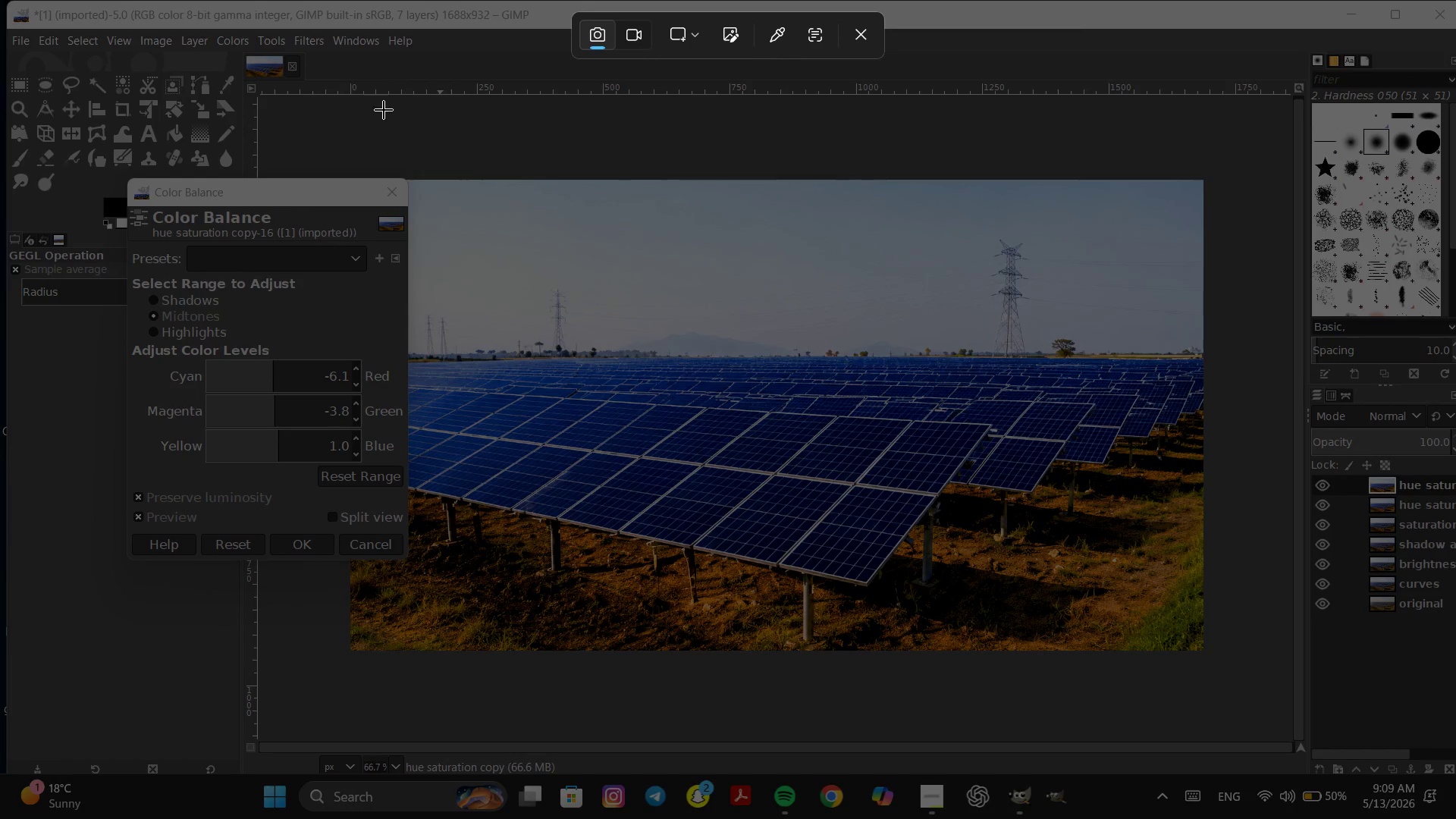 
left_click_drag(start_coordinate=[5, 0], to_coordinate=[1455, 818])
 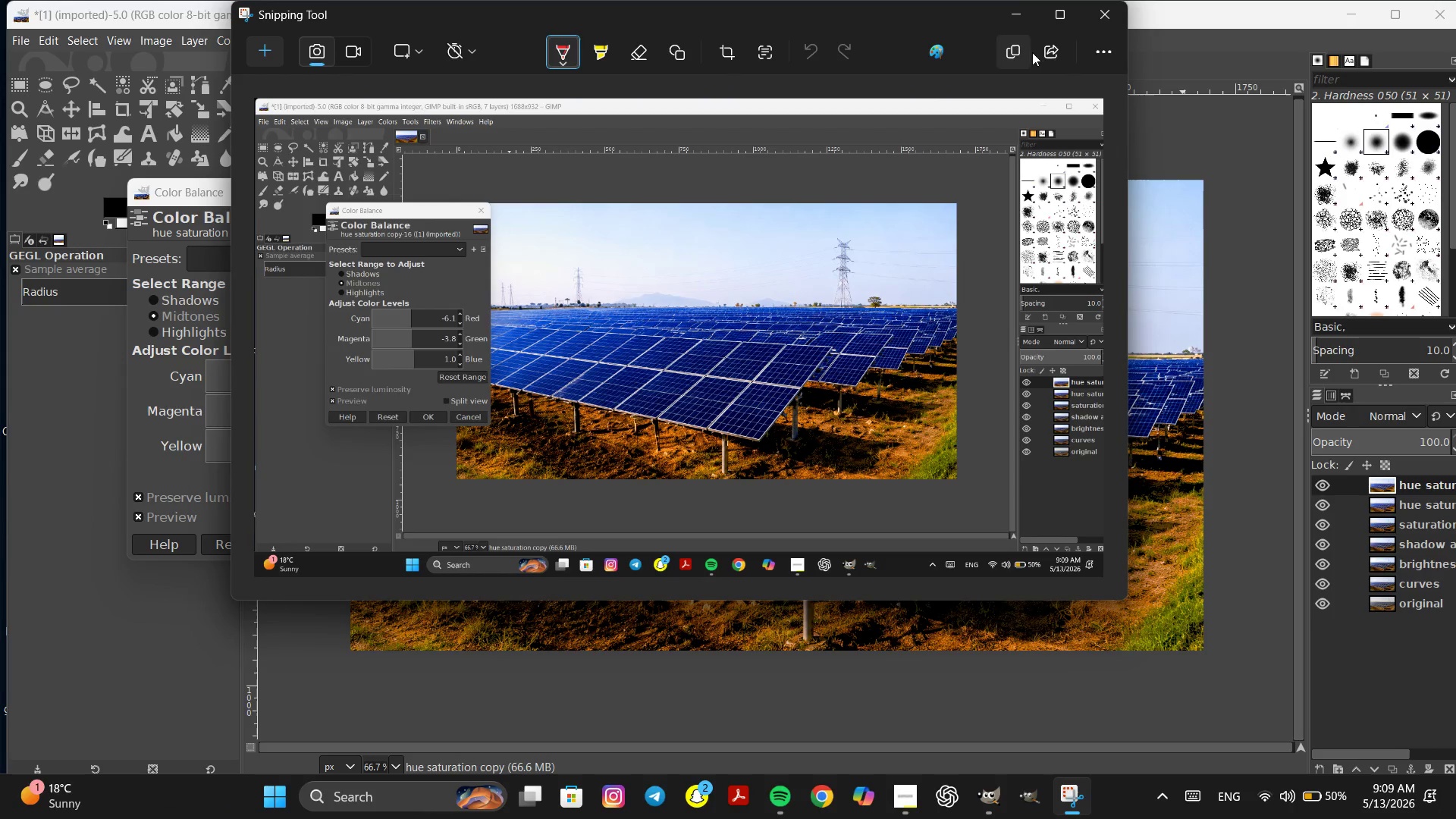 
left_click([980, 53])
 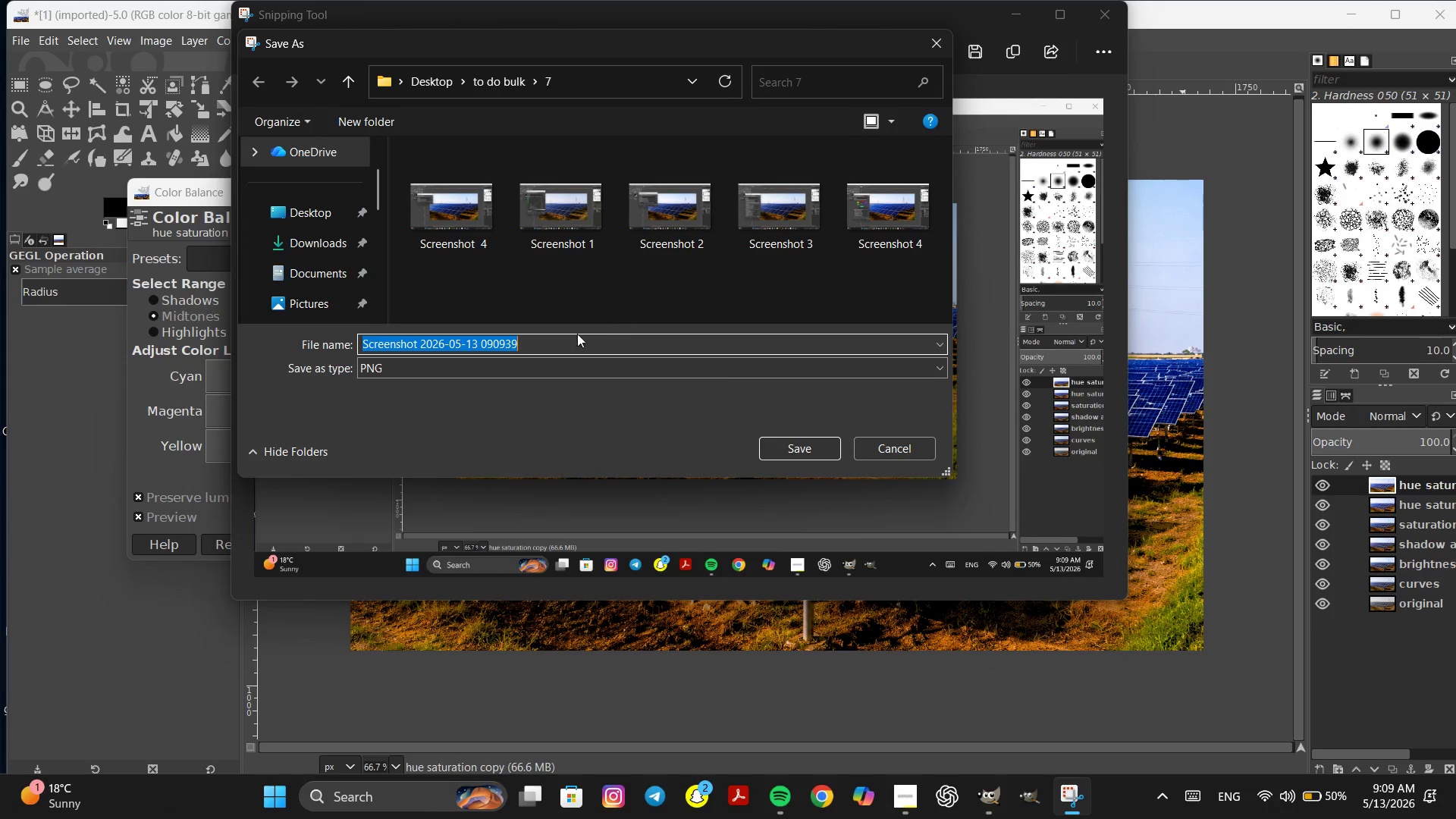 
left_click_drag(start_coordinate=[558, 340], to_coordinate=[422, 343])
 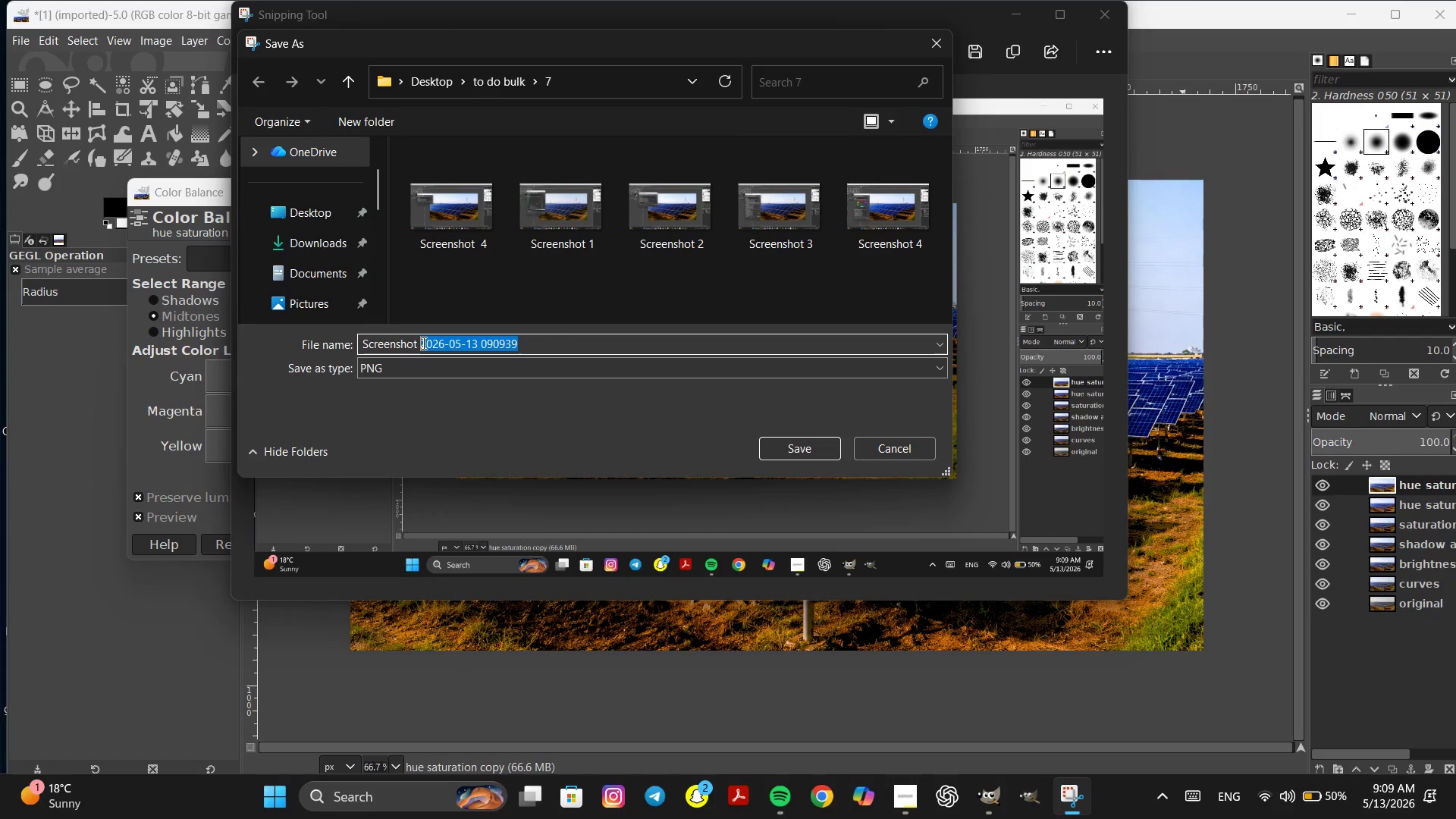 
key(5)
 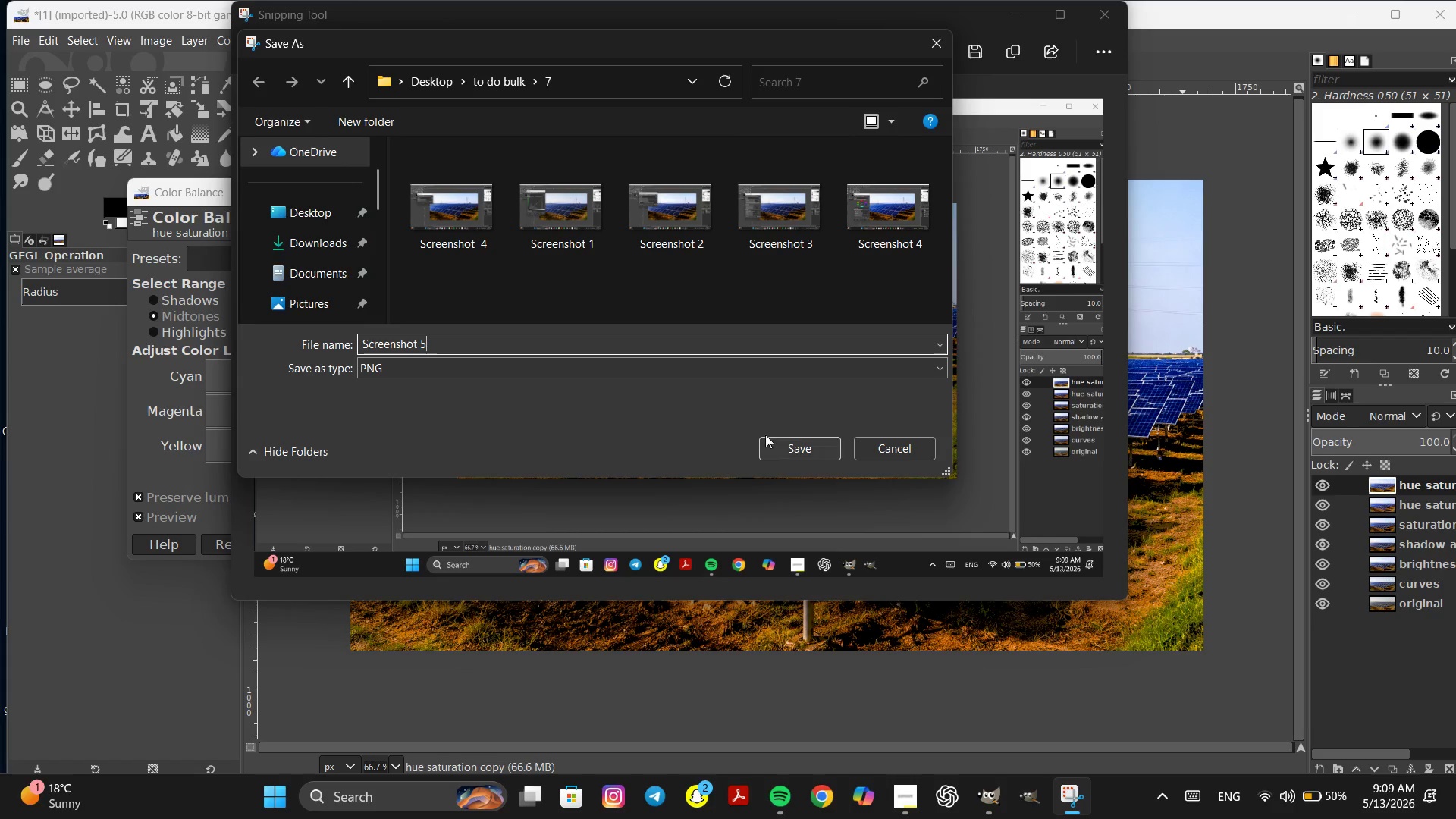 
left_click([786, 445])
 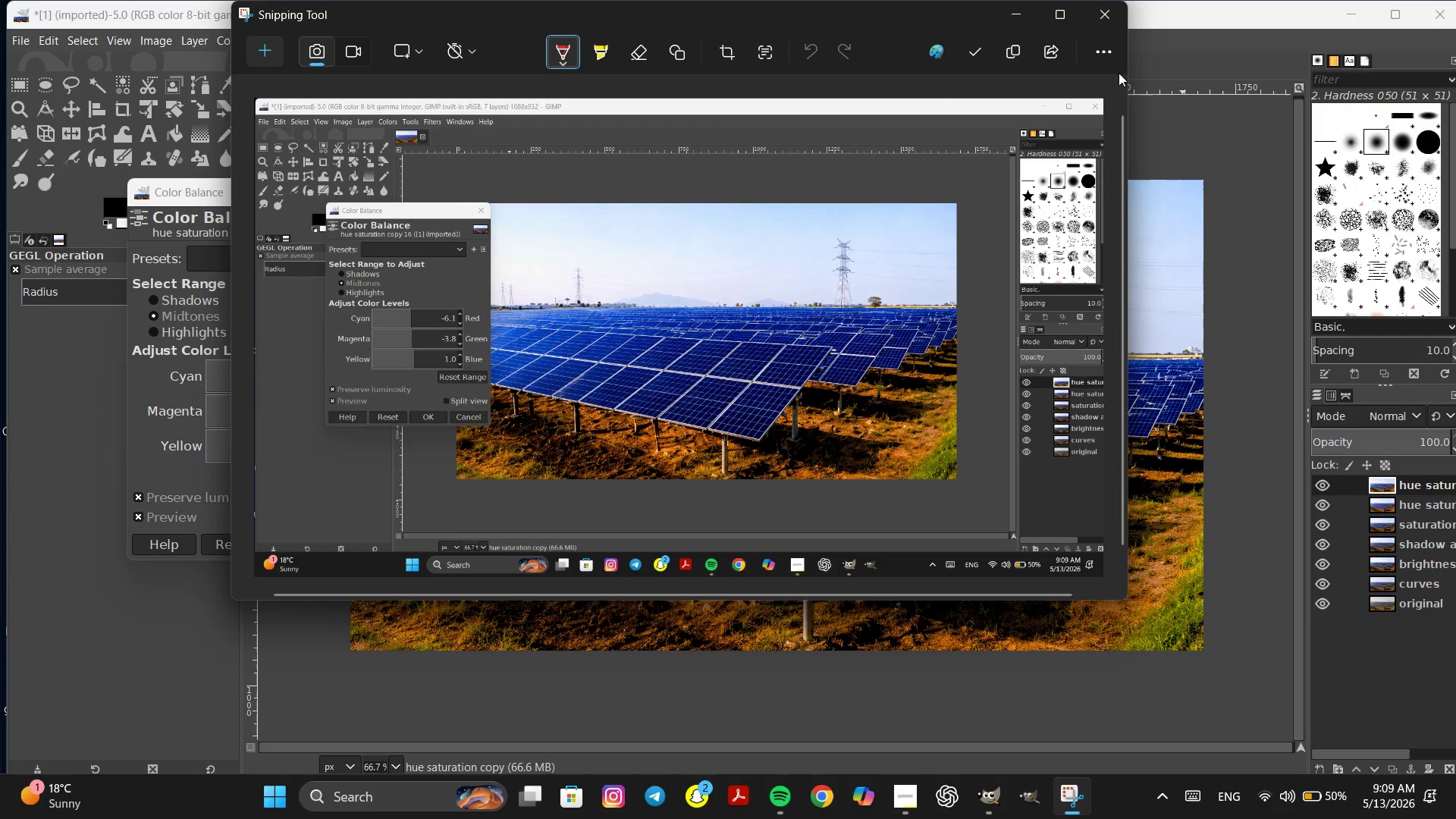 
left_click([1102, 20])
 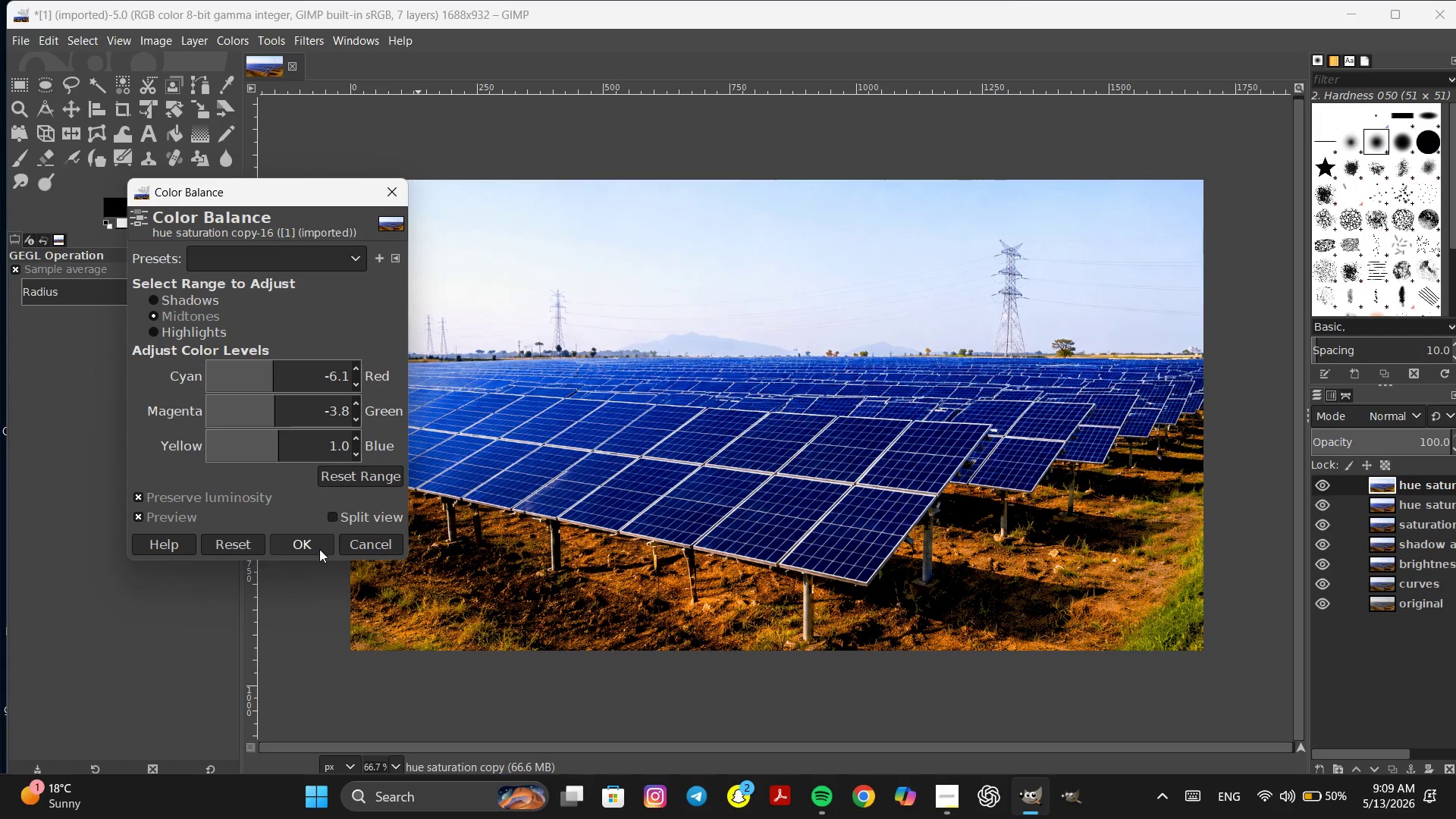 
wait(13.64)
 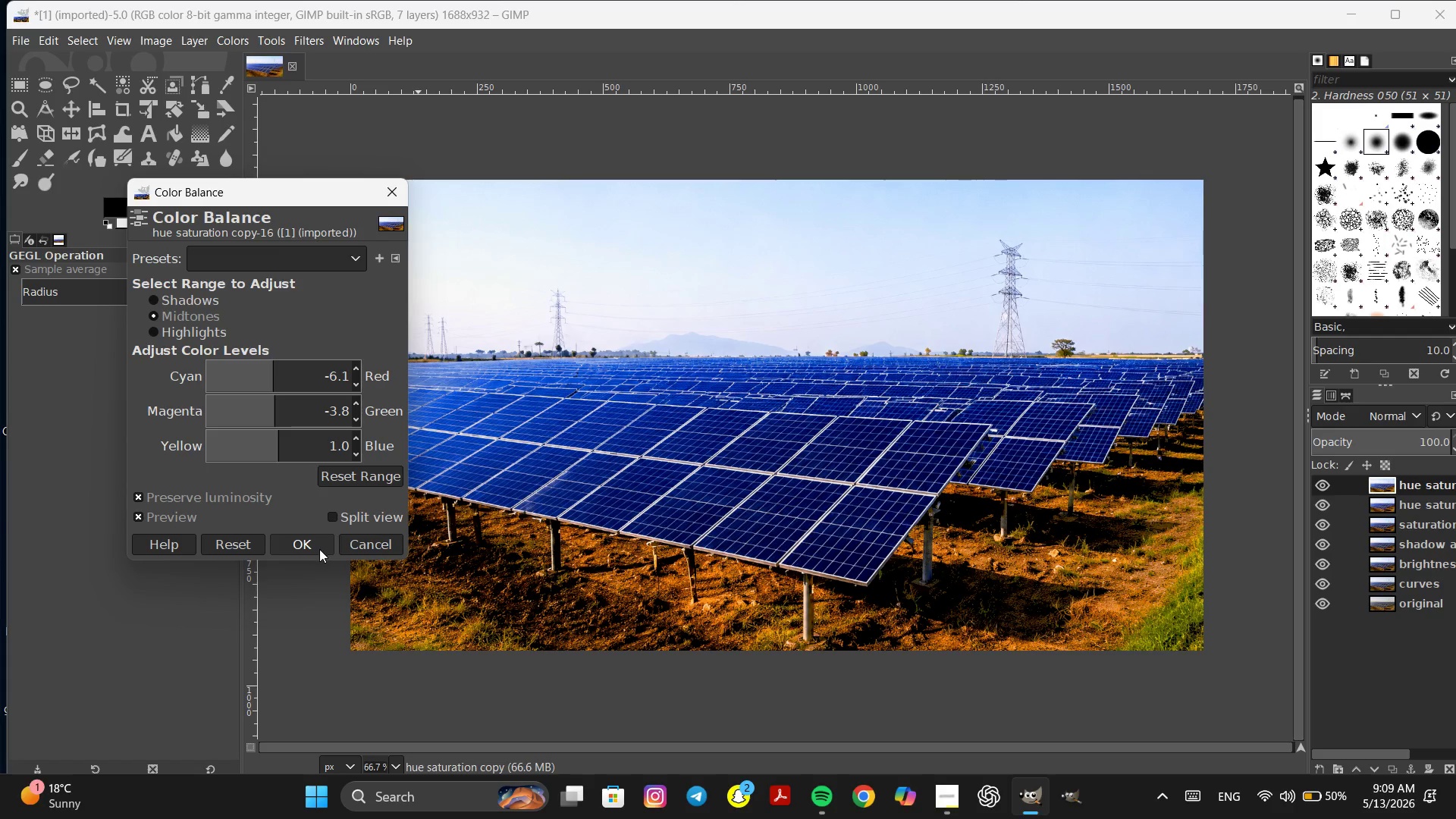 
left_click([309, 545])
 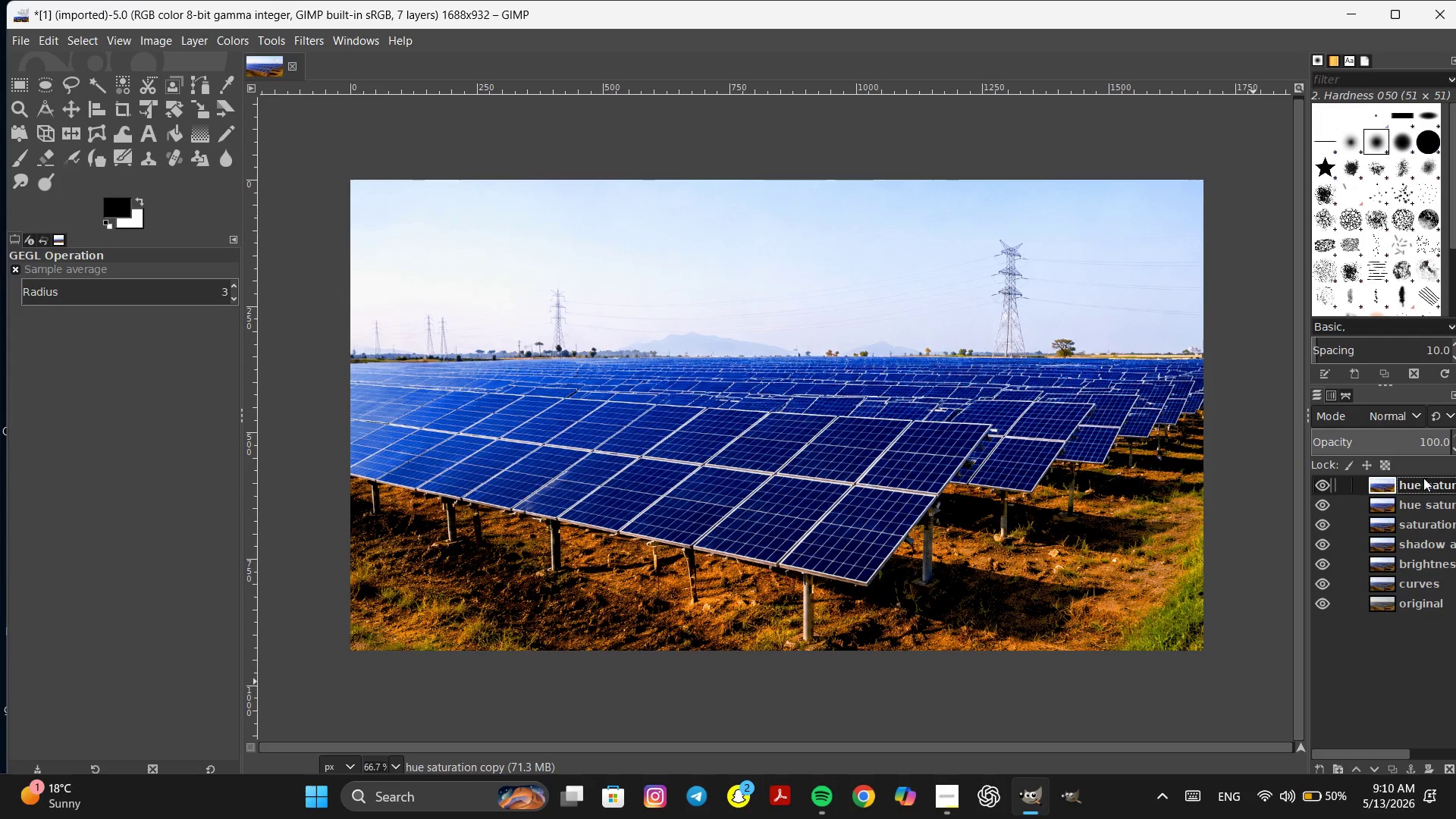 
double_click([1420, 485])
 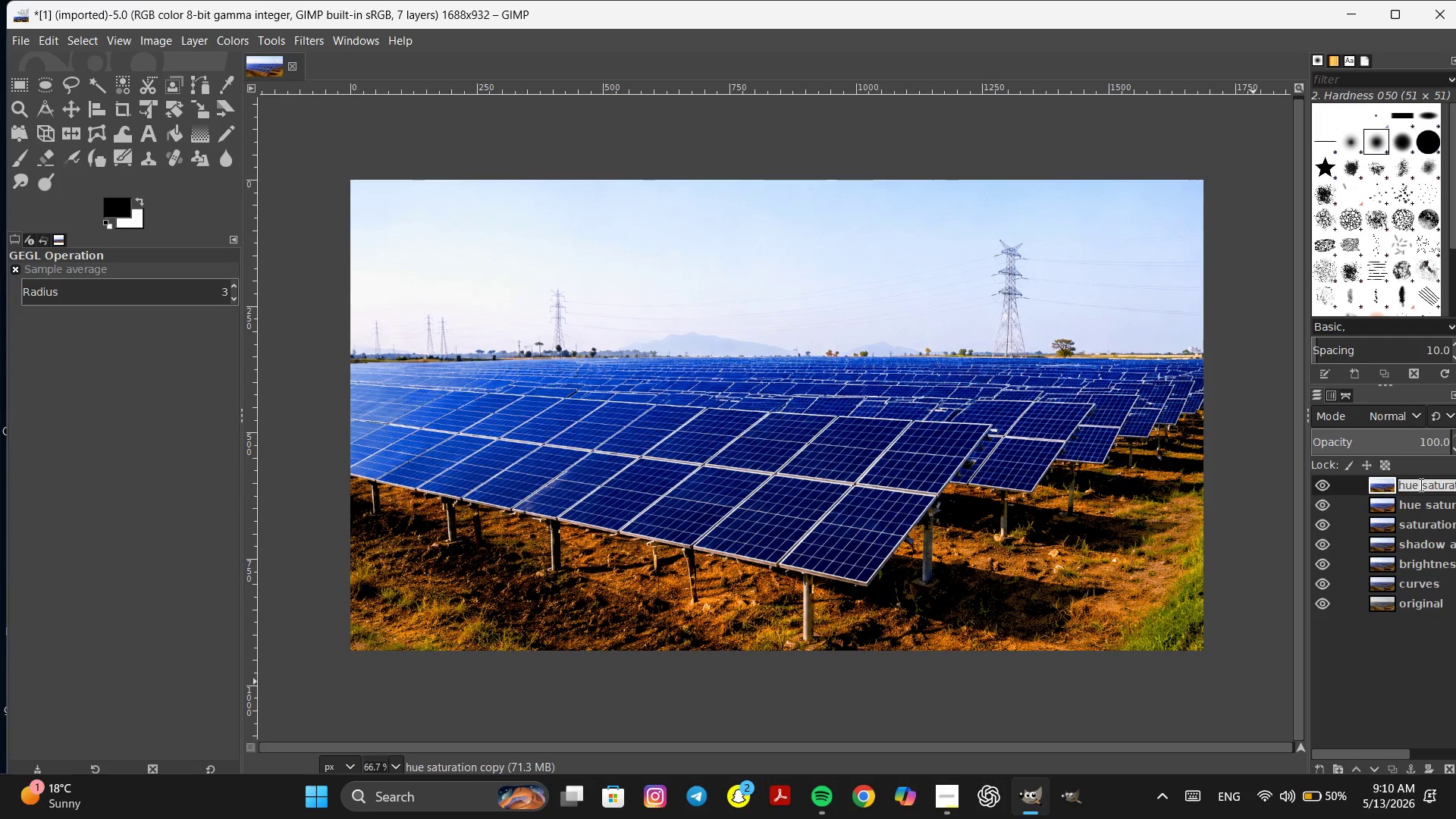 
type(saturation)
 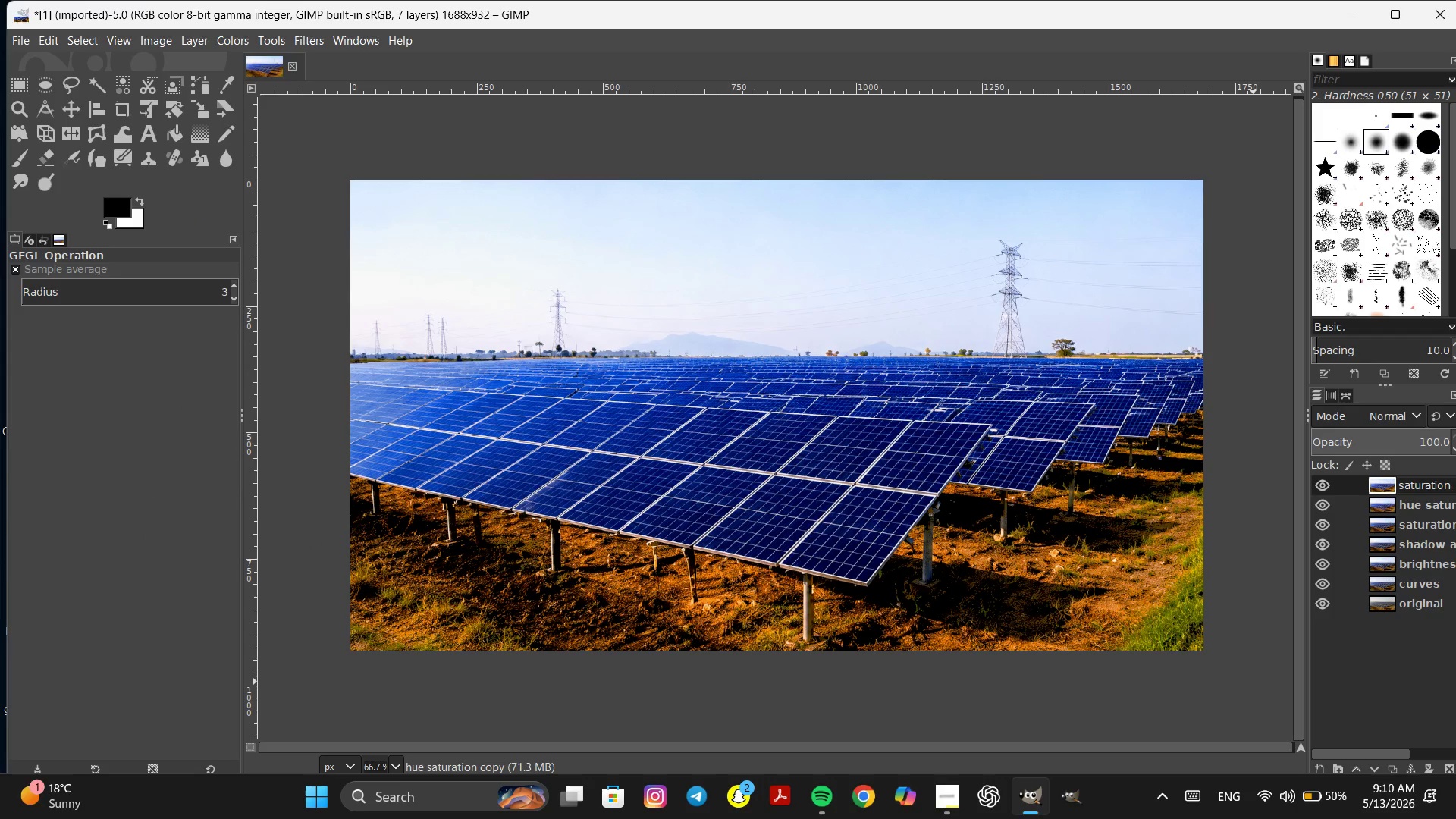 
hold_key(key=Backspace, duration=1.02)
 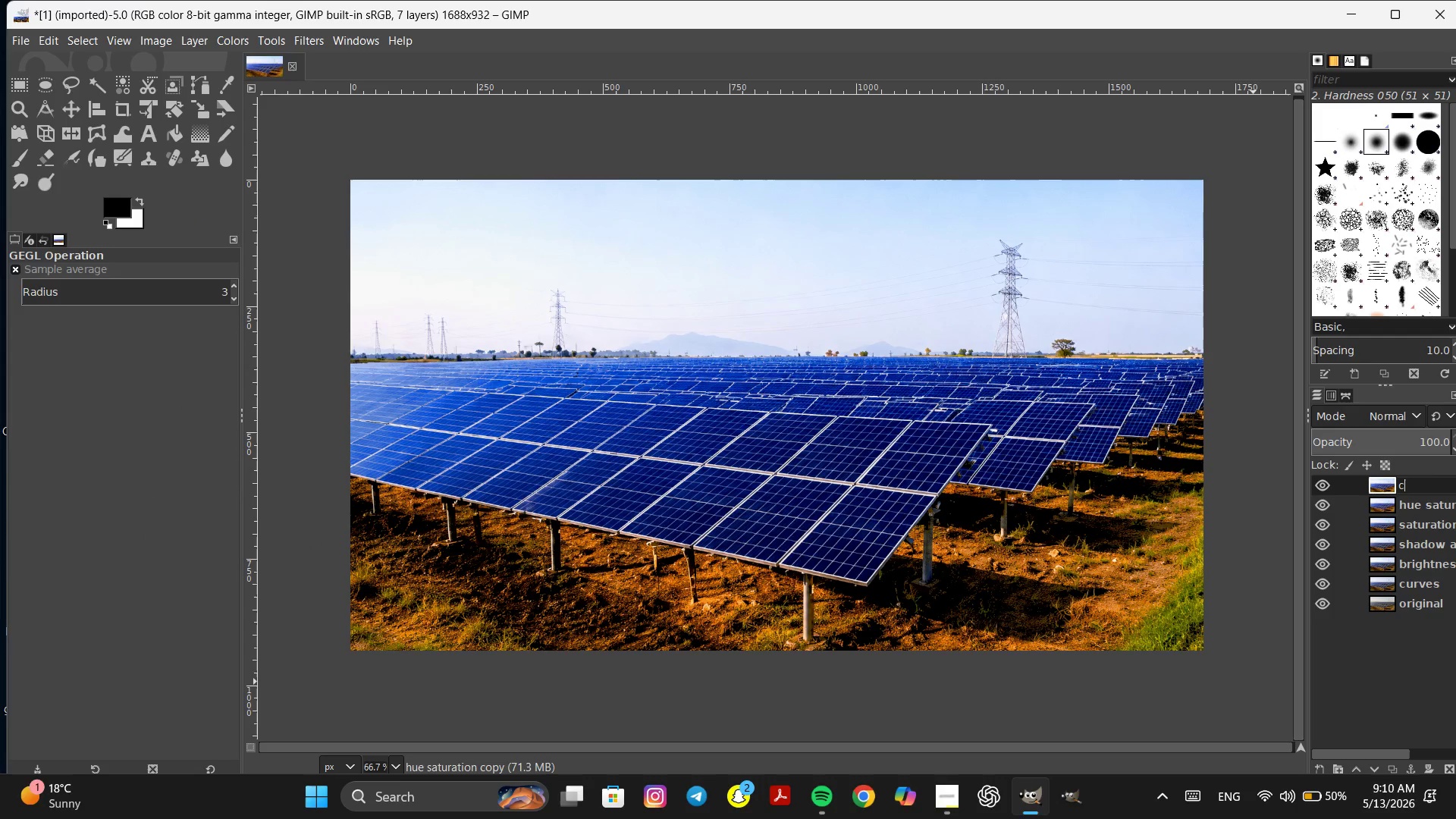 
type(color balance)
 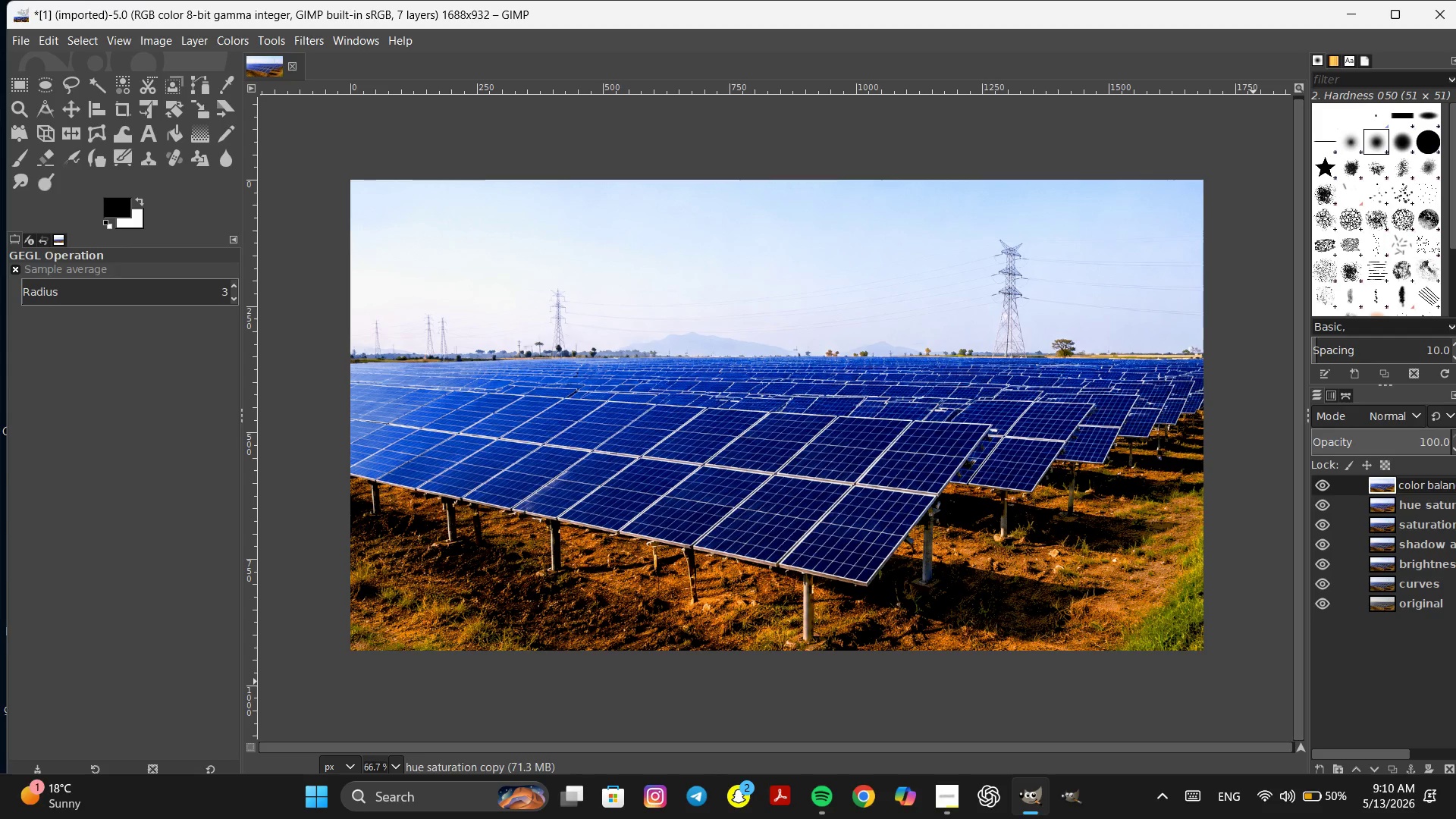 
key(Enter)
 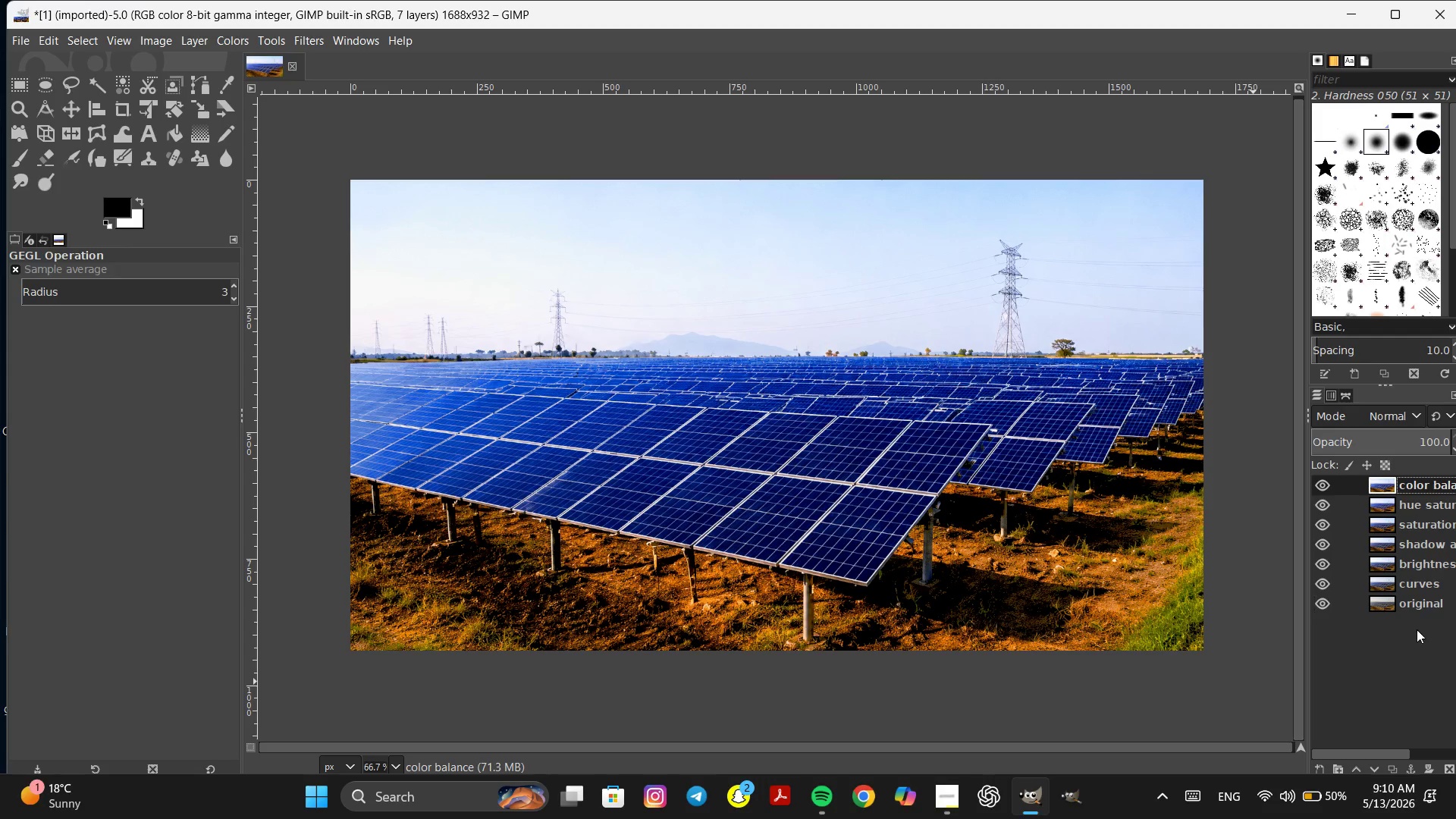 
left_click([1385, 689])
 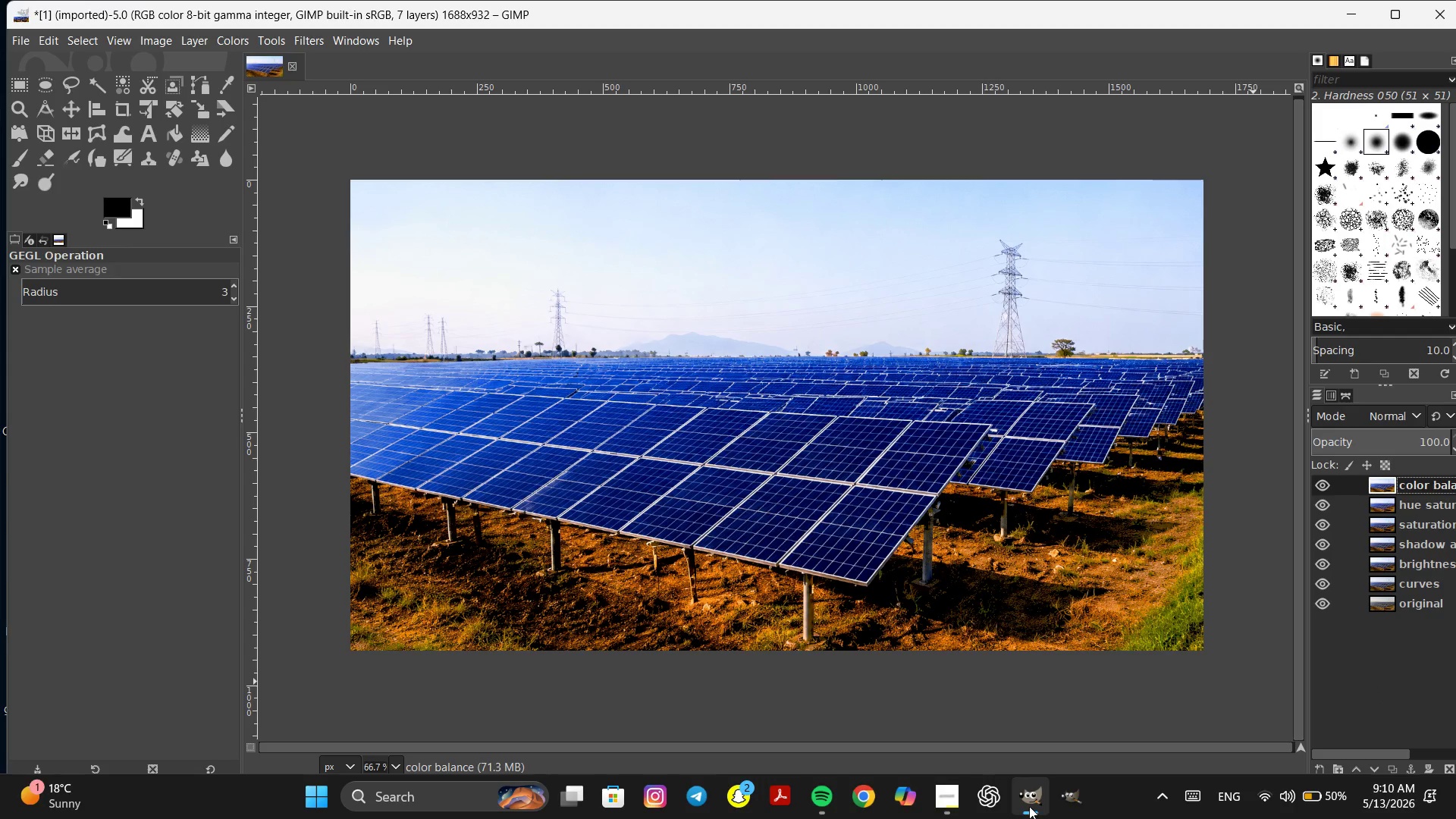 
left_click([1033, 798])
 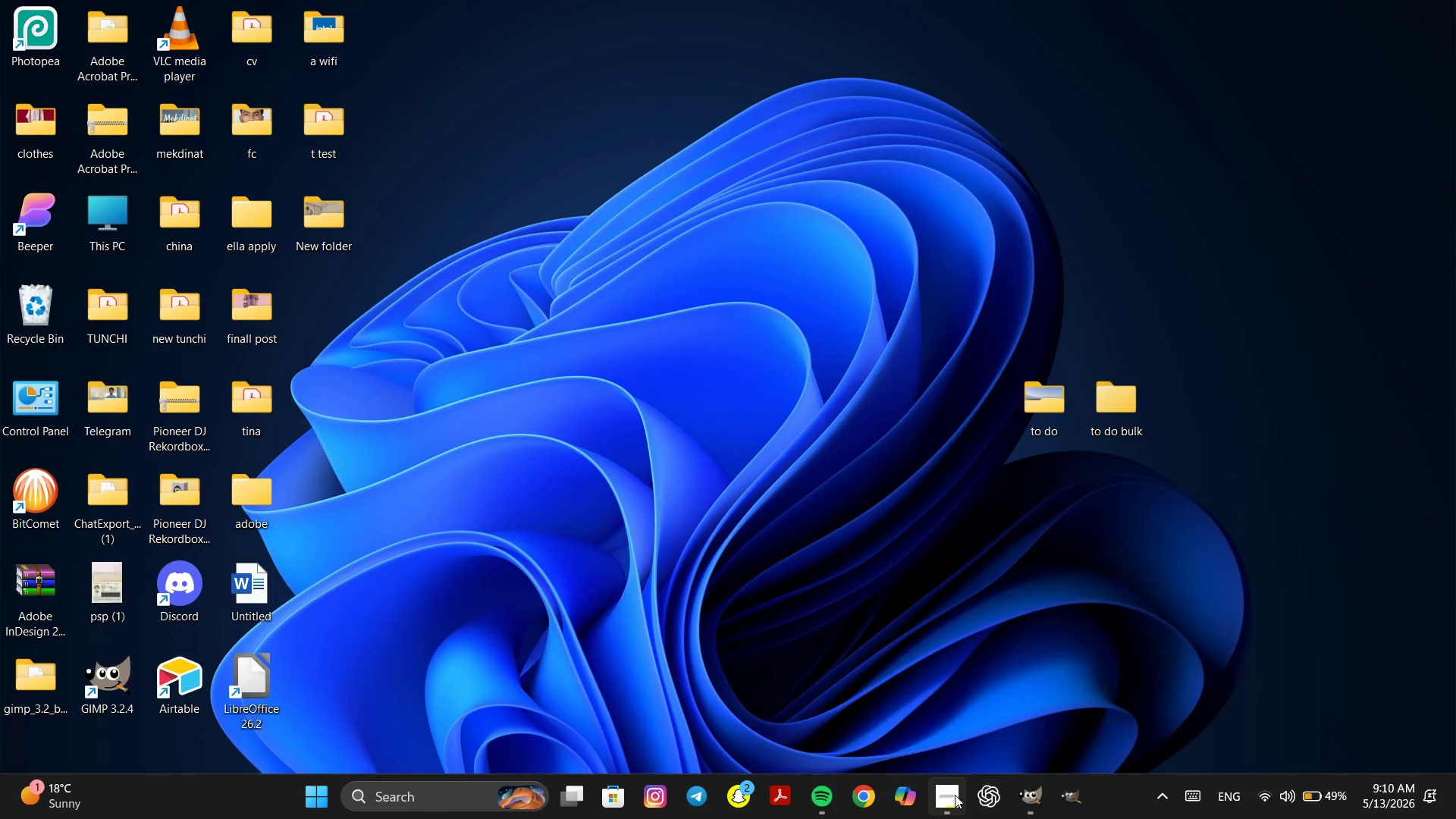 
left_click([955, 795])